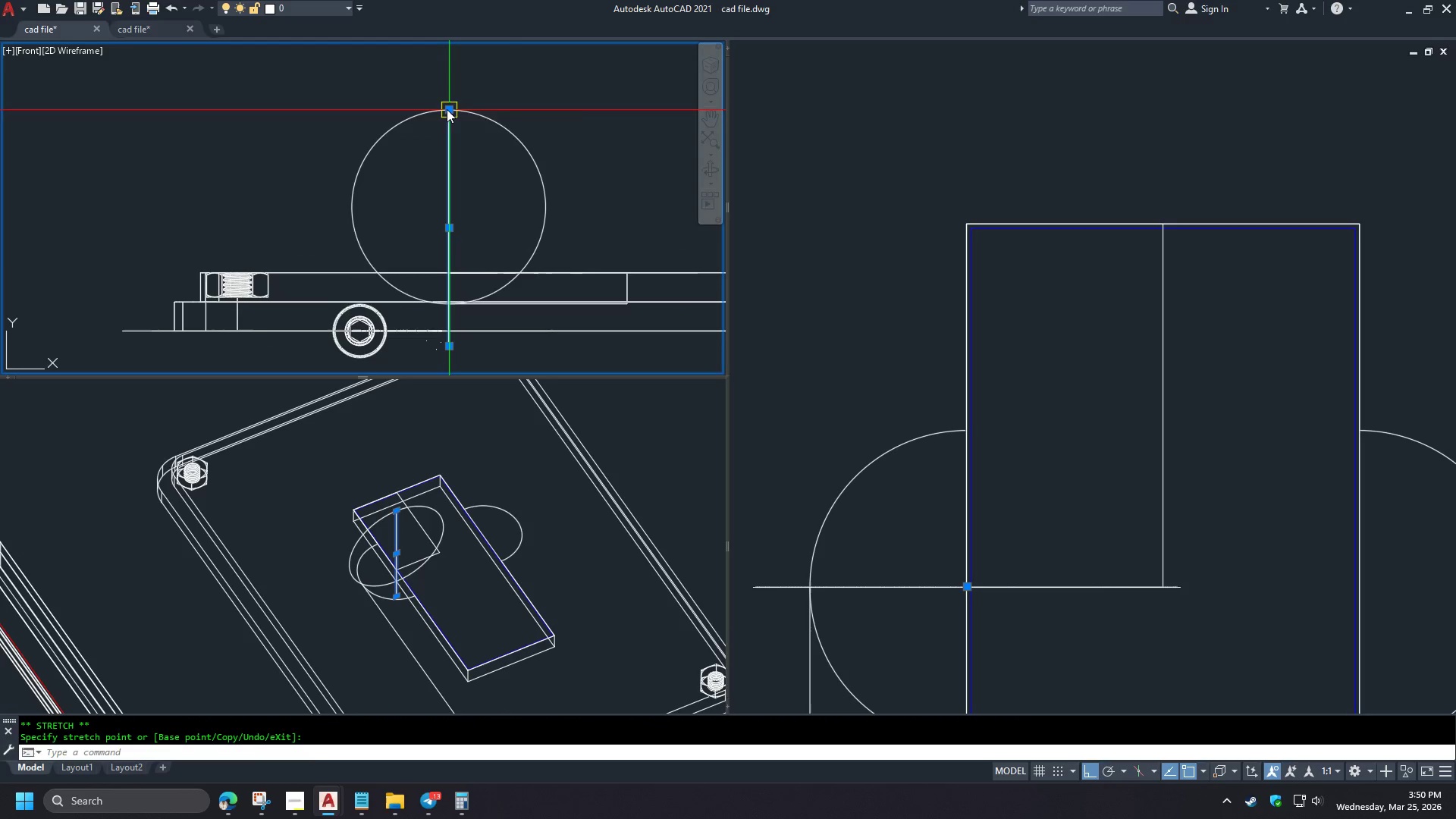 
double_click([444, 79])
 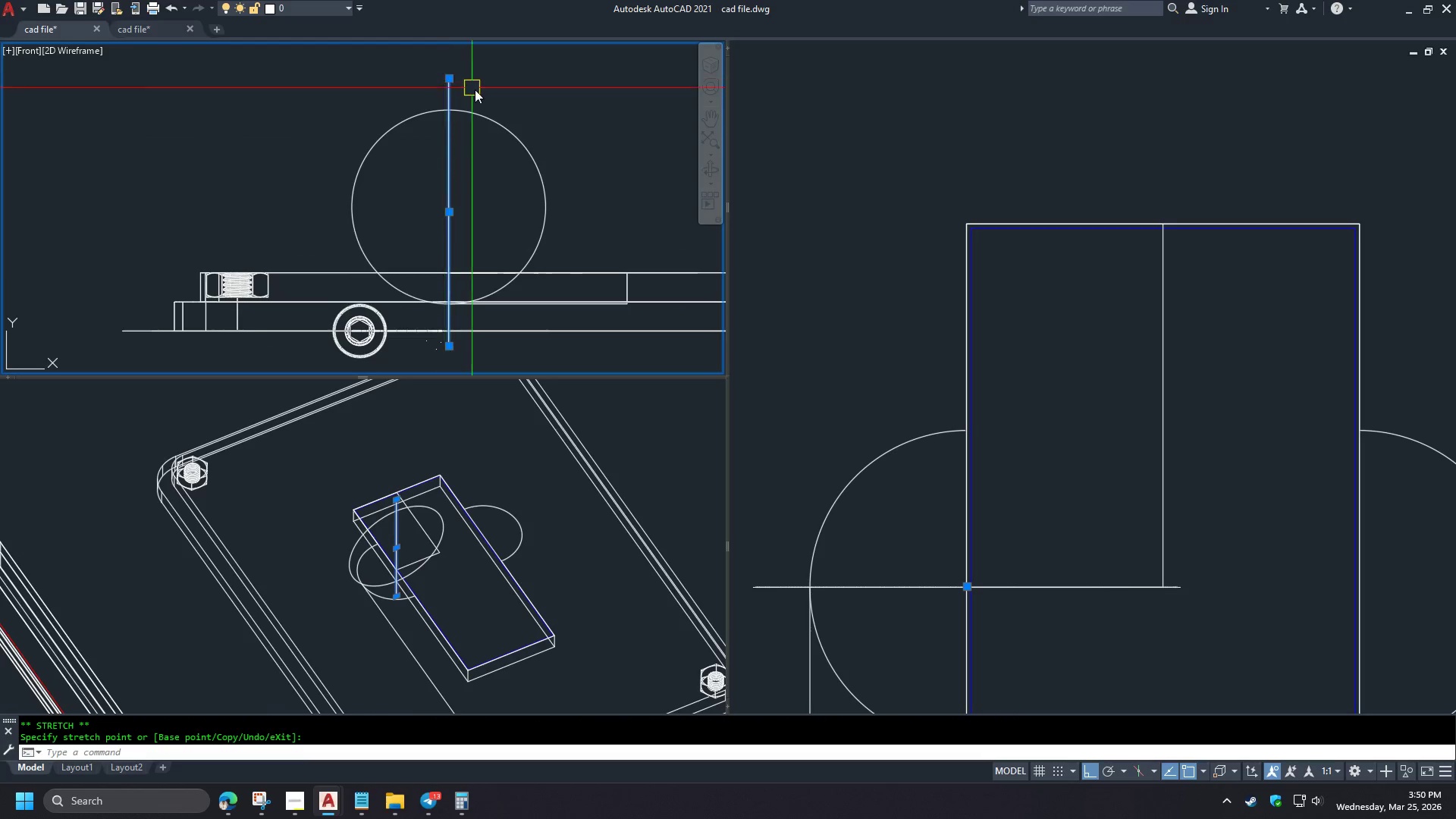 
key(Escape)
 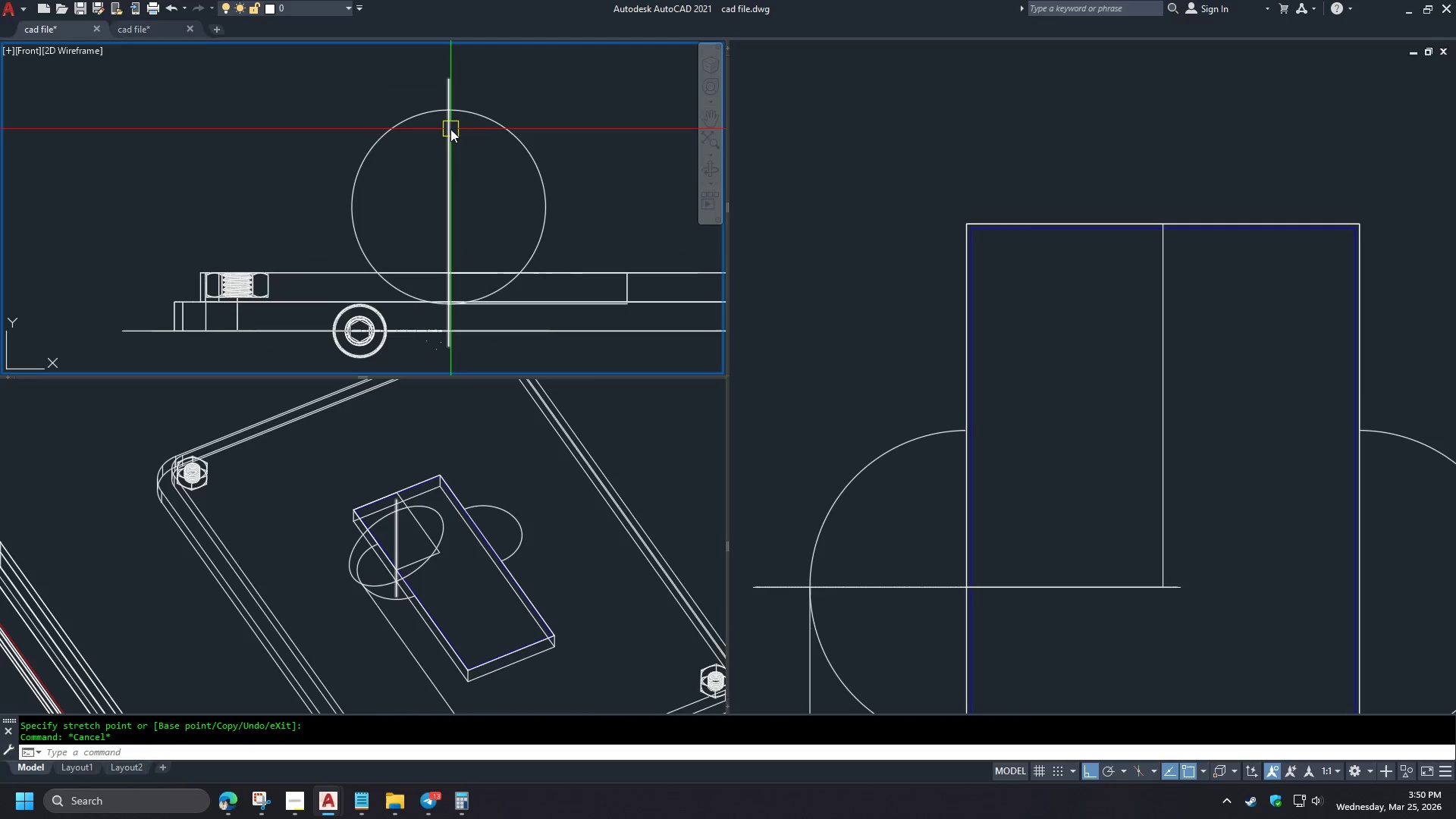 
type(tr )
 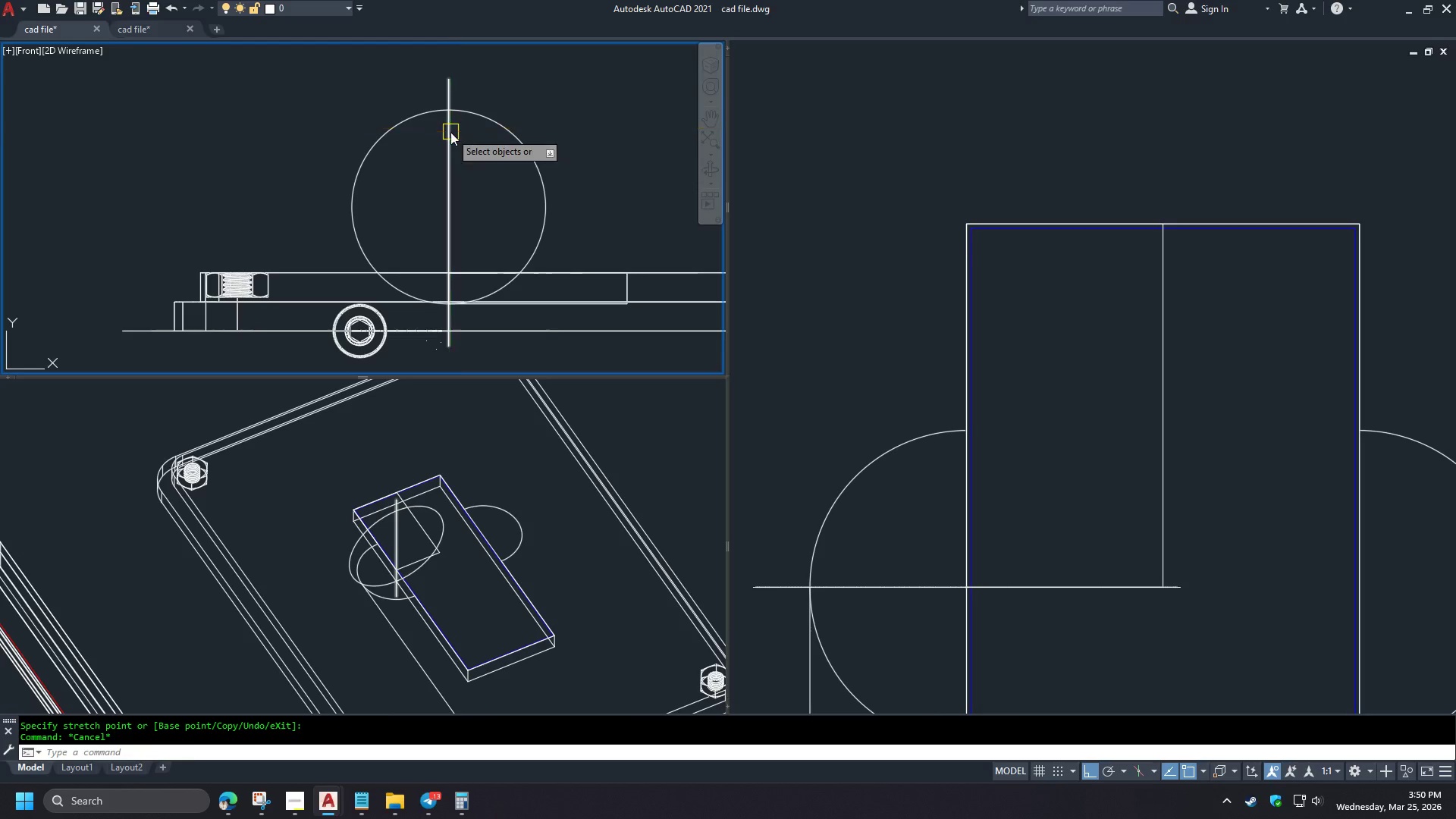 
left_click([450, 132])
 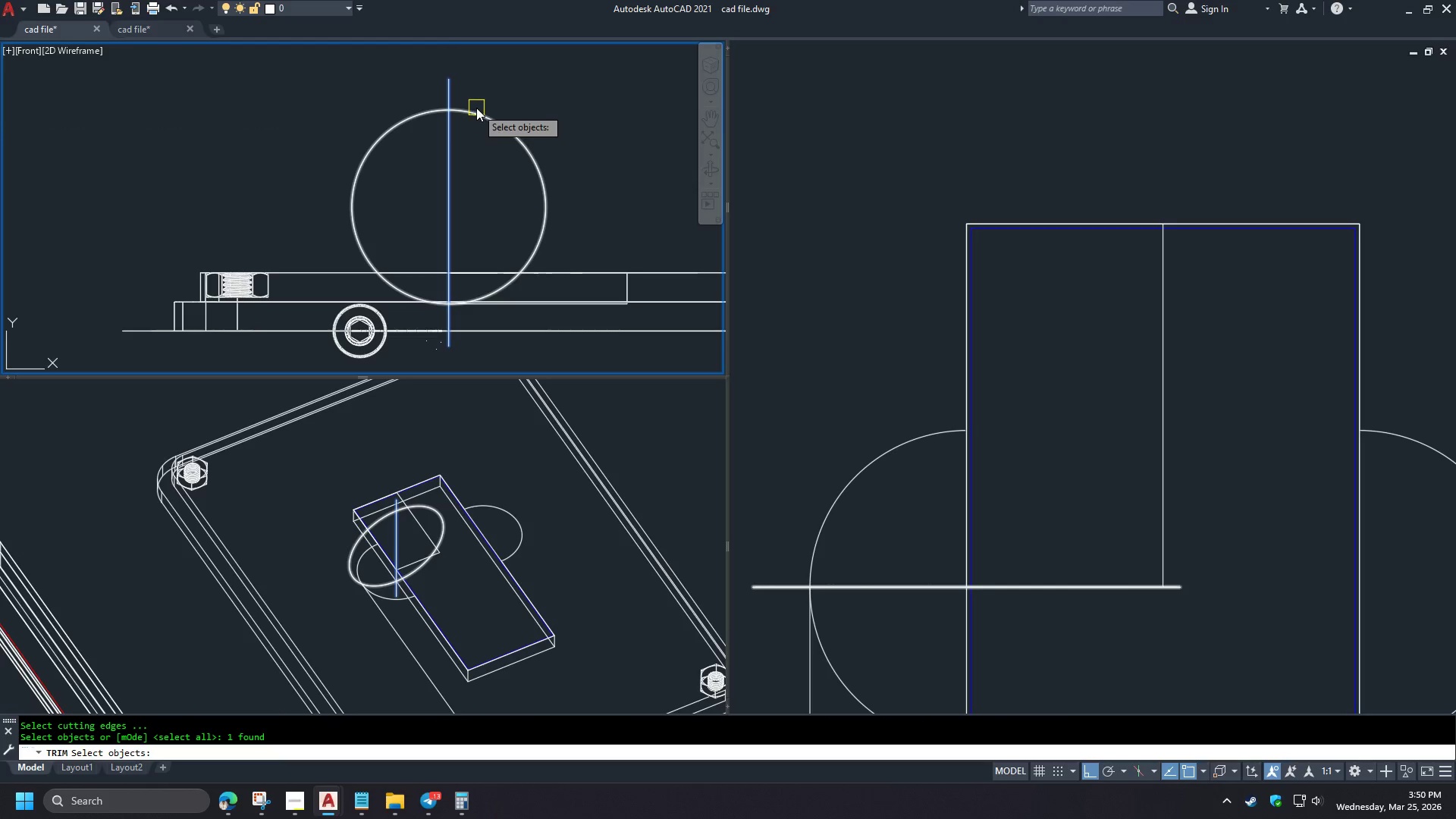 
key(Space)
 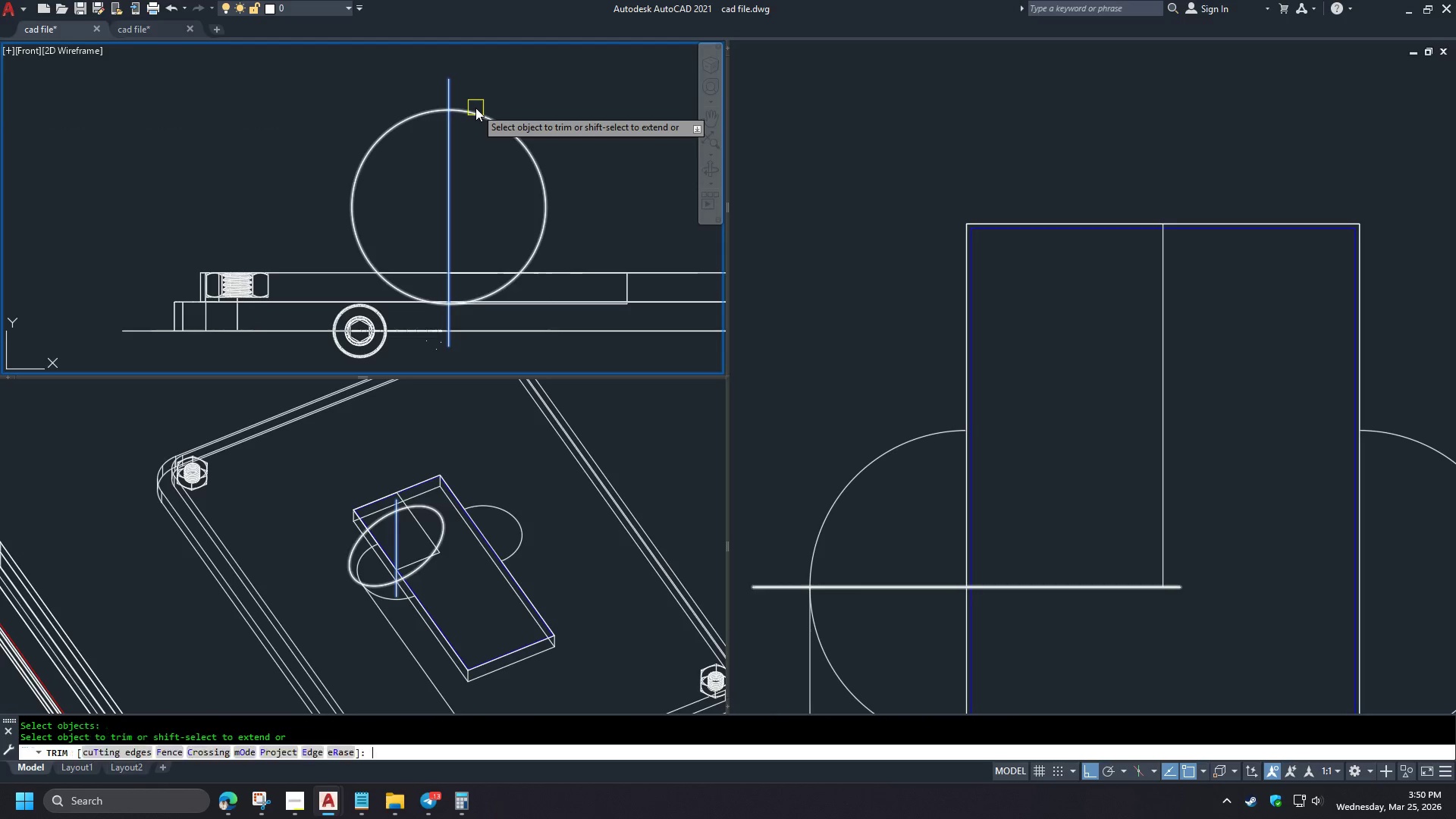 
left_click([475, 108])
 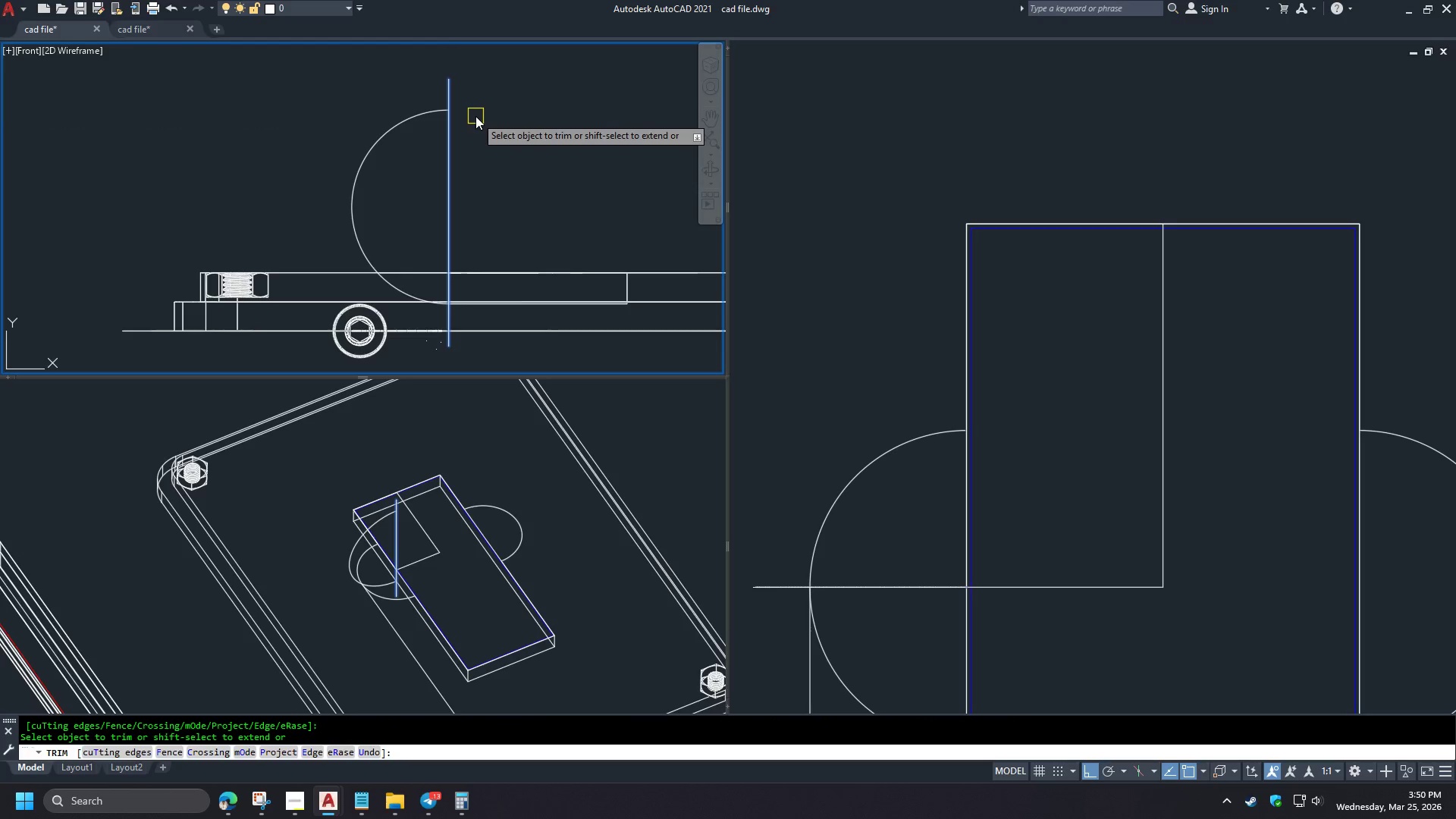 
key(Escape)
 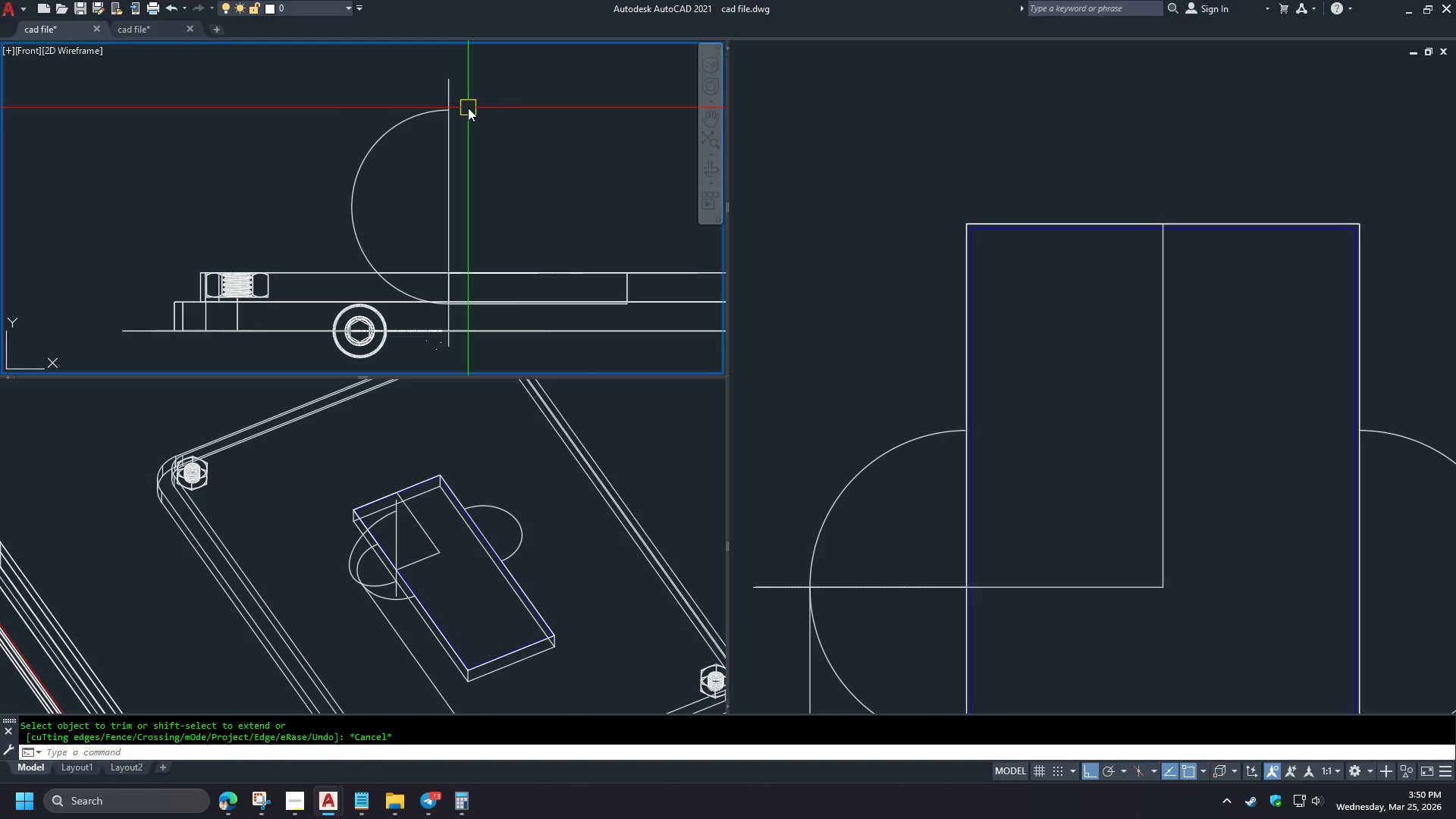 
wait(6.86)
 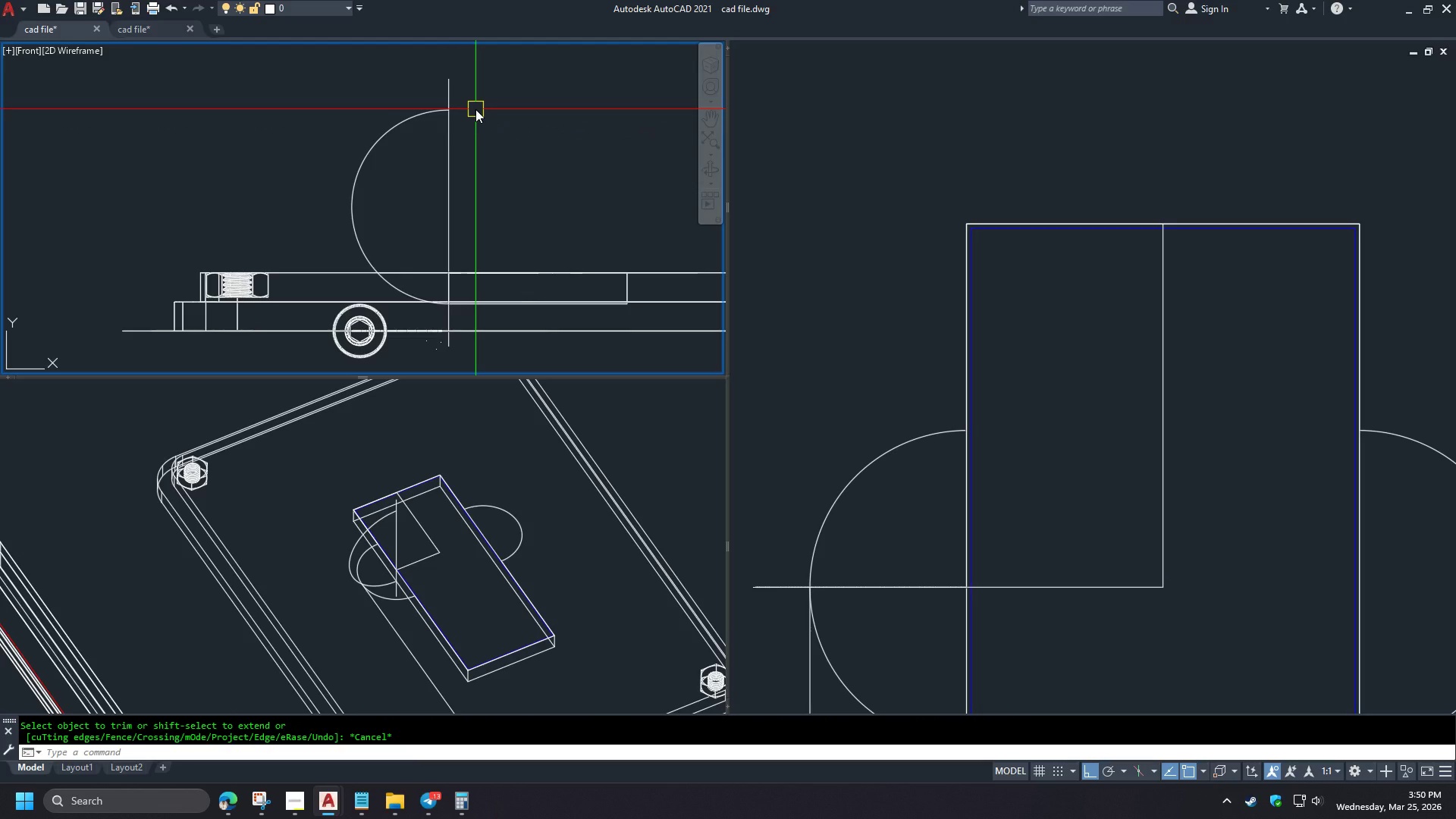 
key(Control+S)
 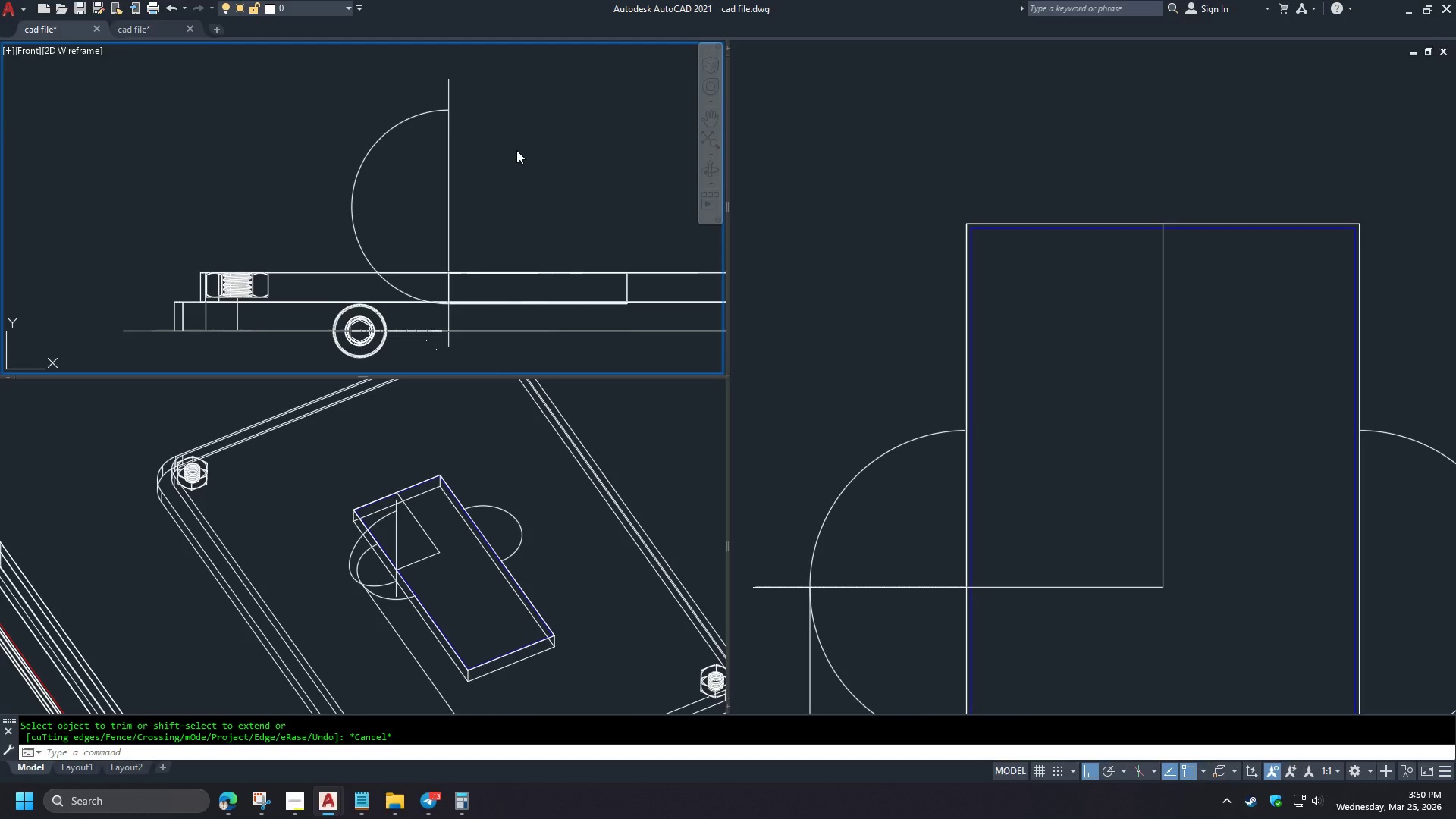 
type(tr )
 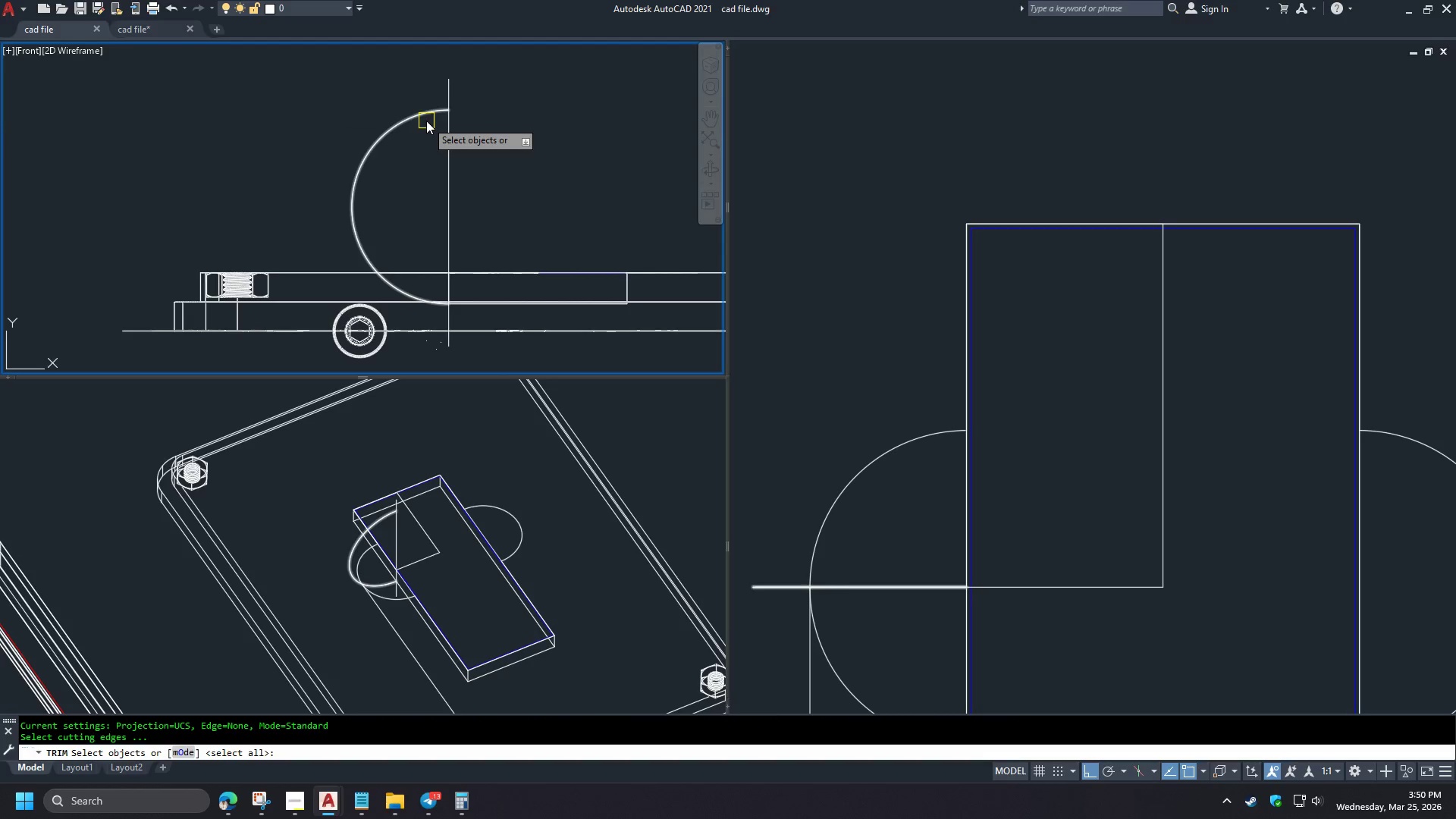 
left_click([426, 121])
 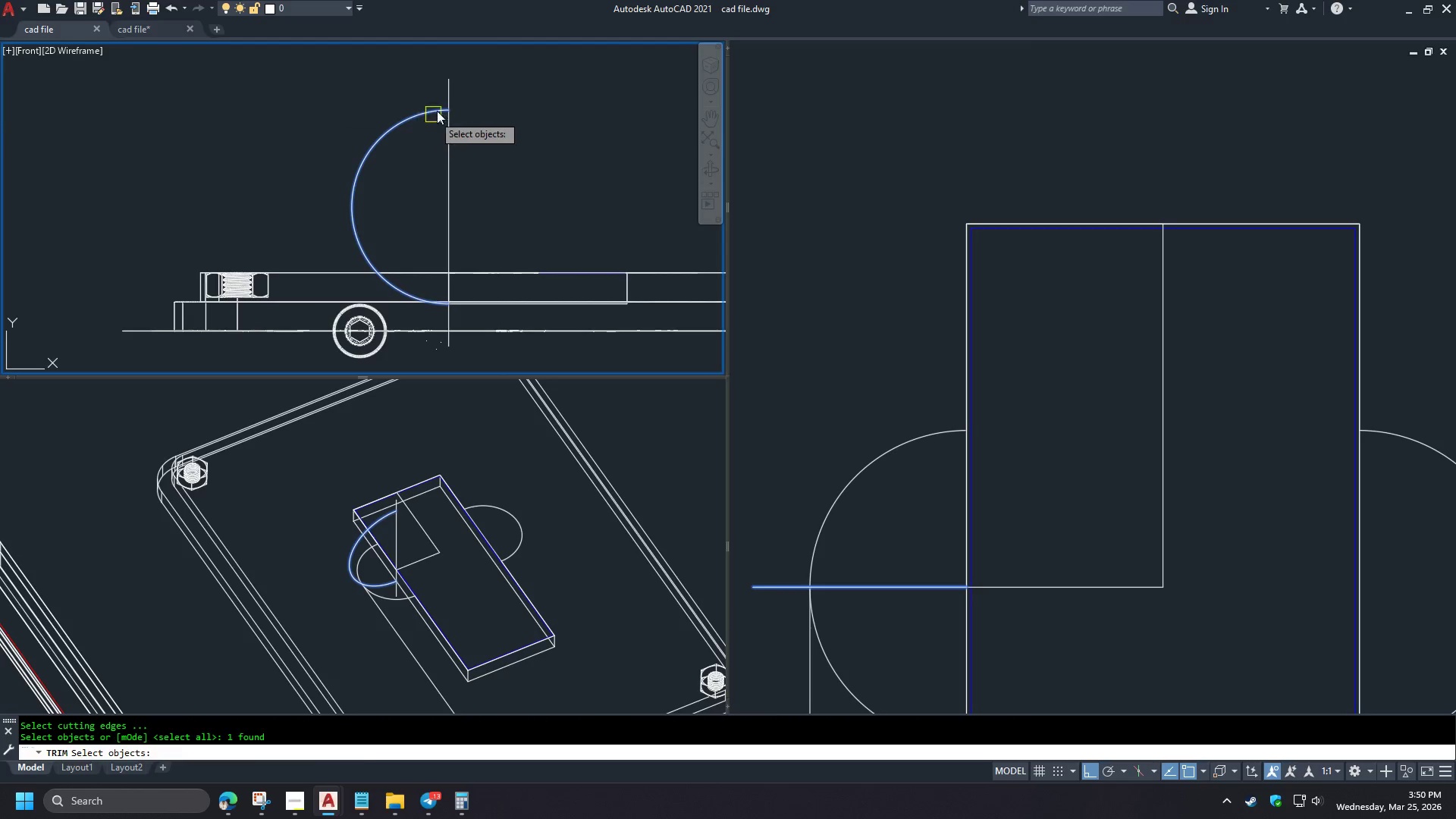 
key(Space)
 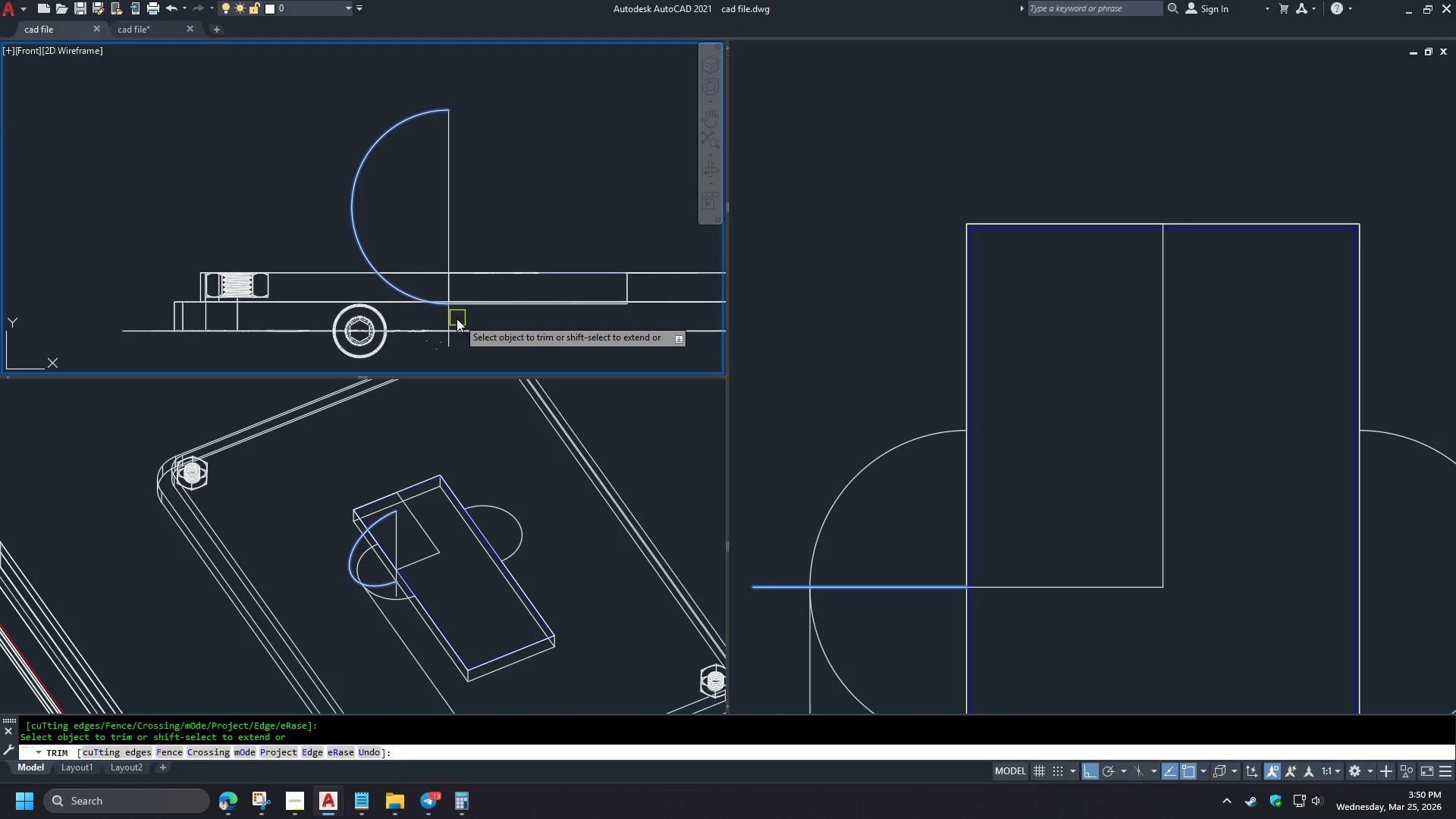 
left_click([453, 328])
 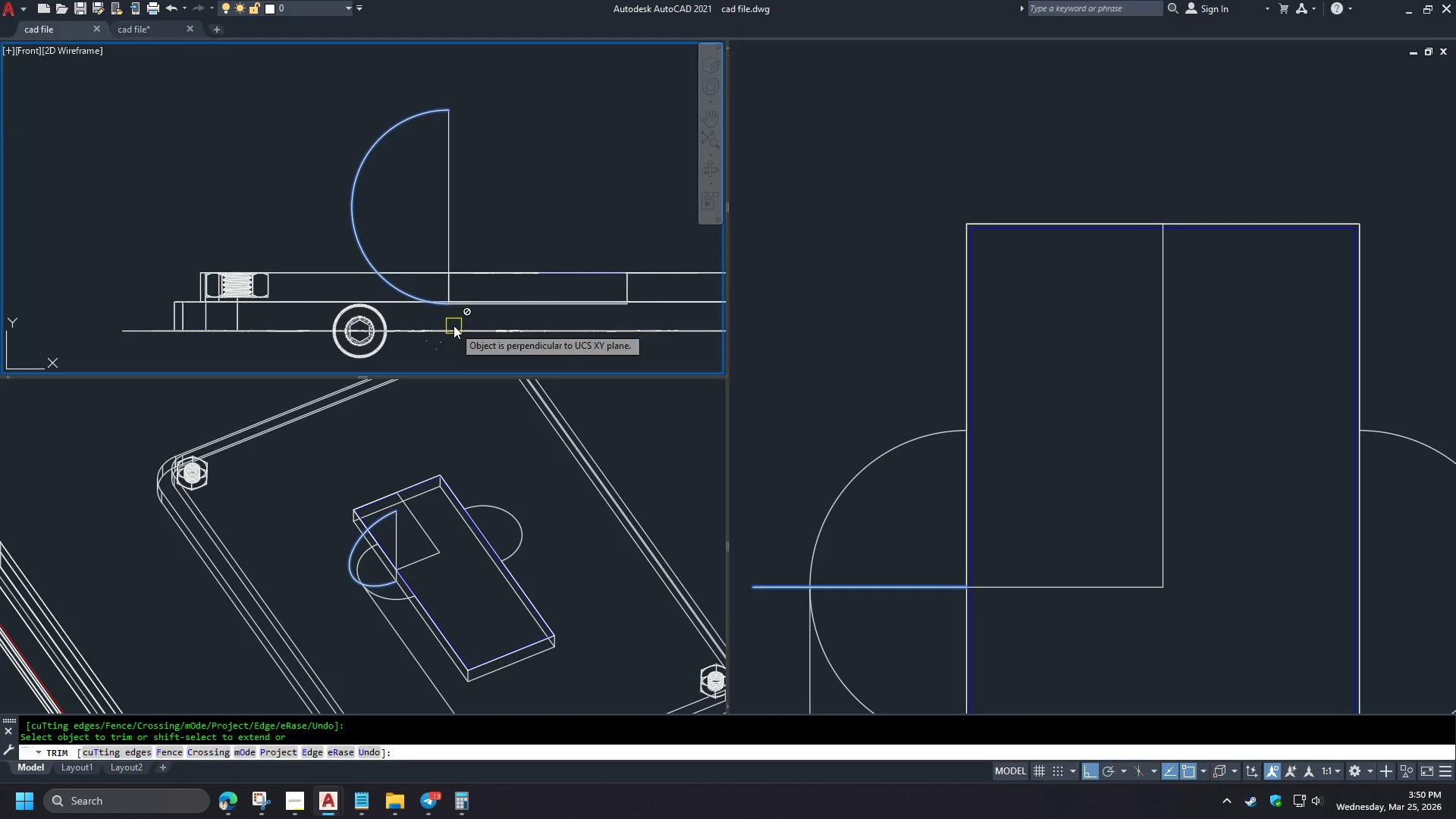 
key(Space)
 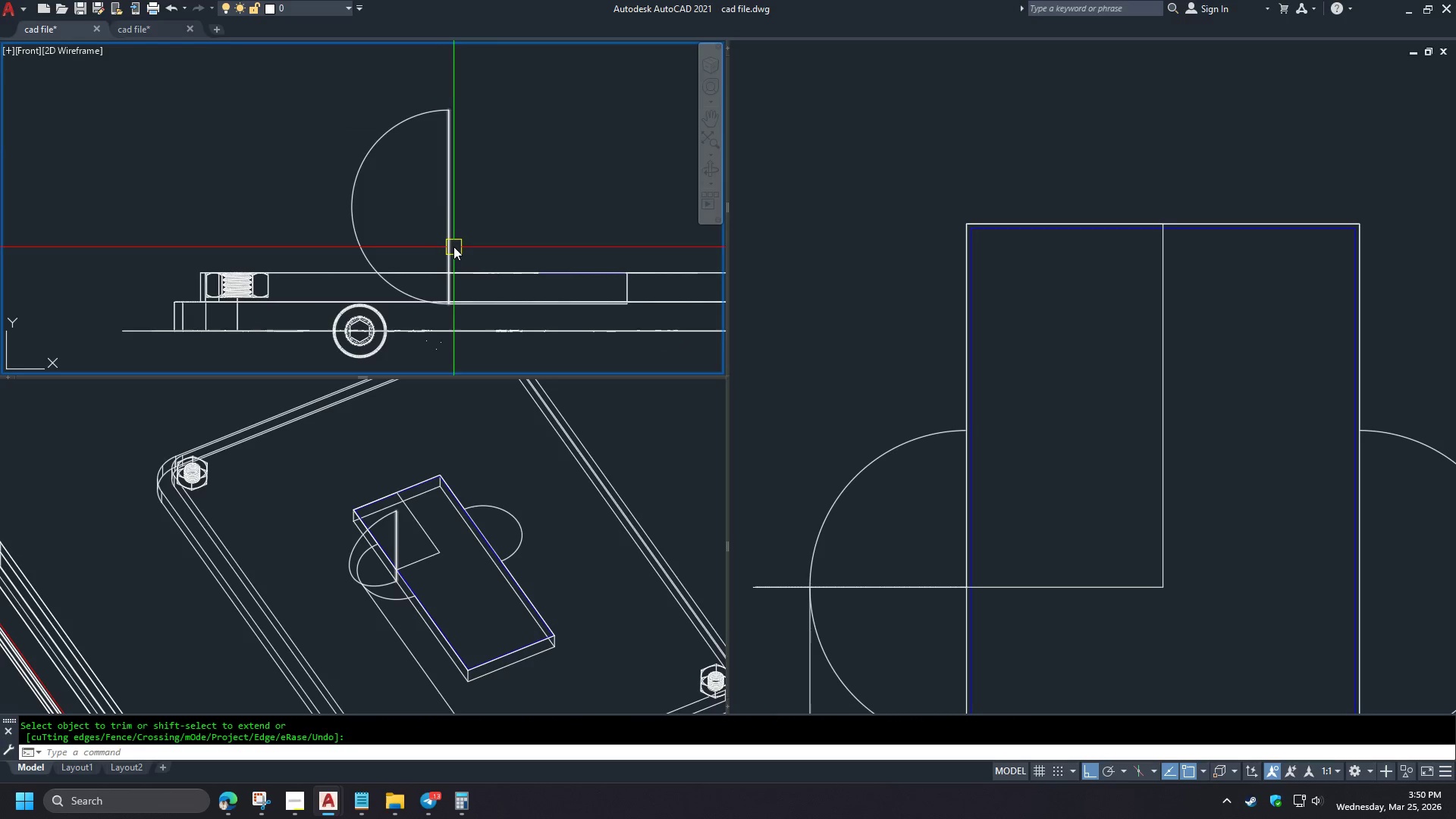 
left_click([453, 246])
 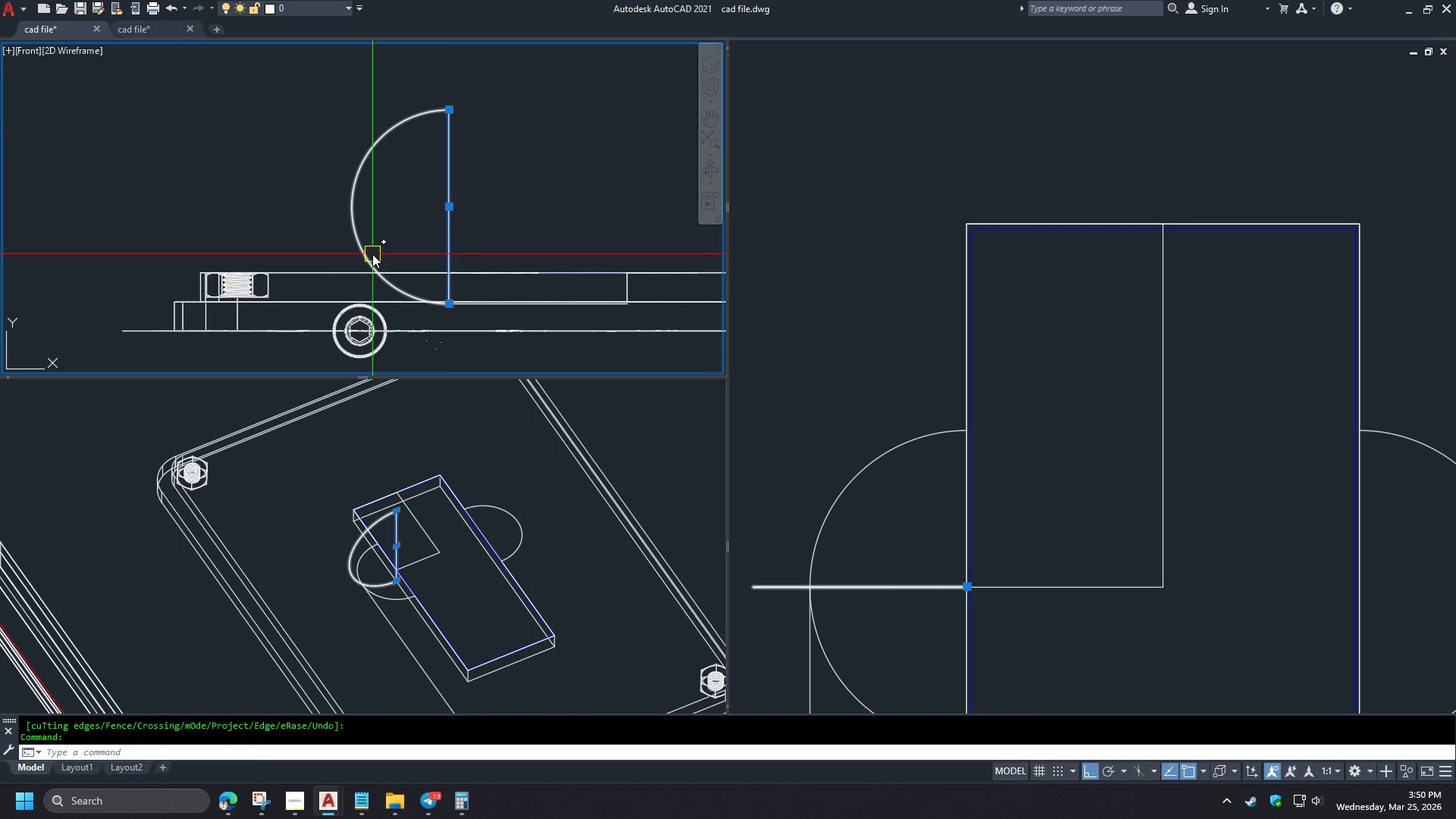 
left_click([372, 254])
 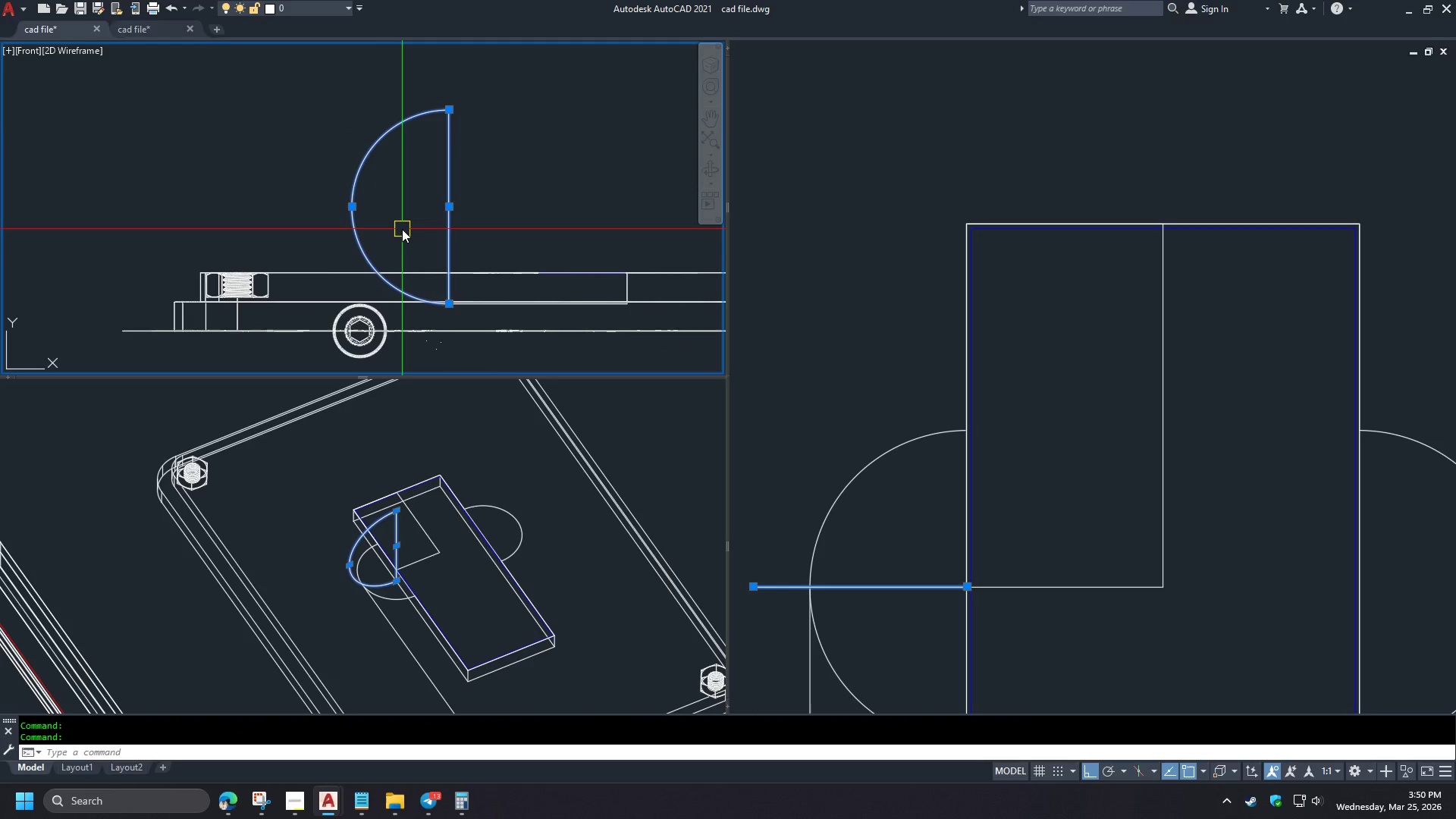 
key(J)
 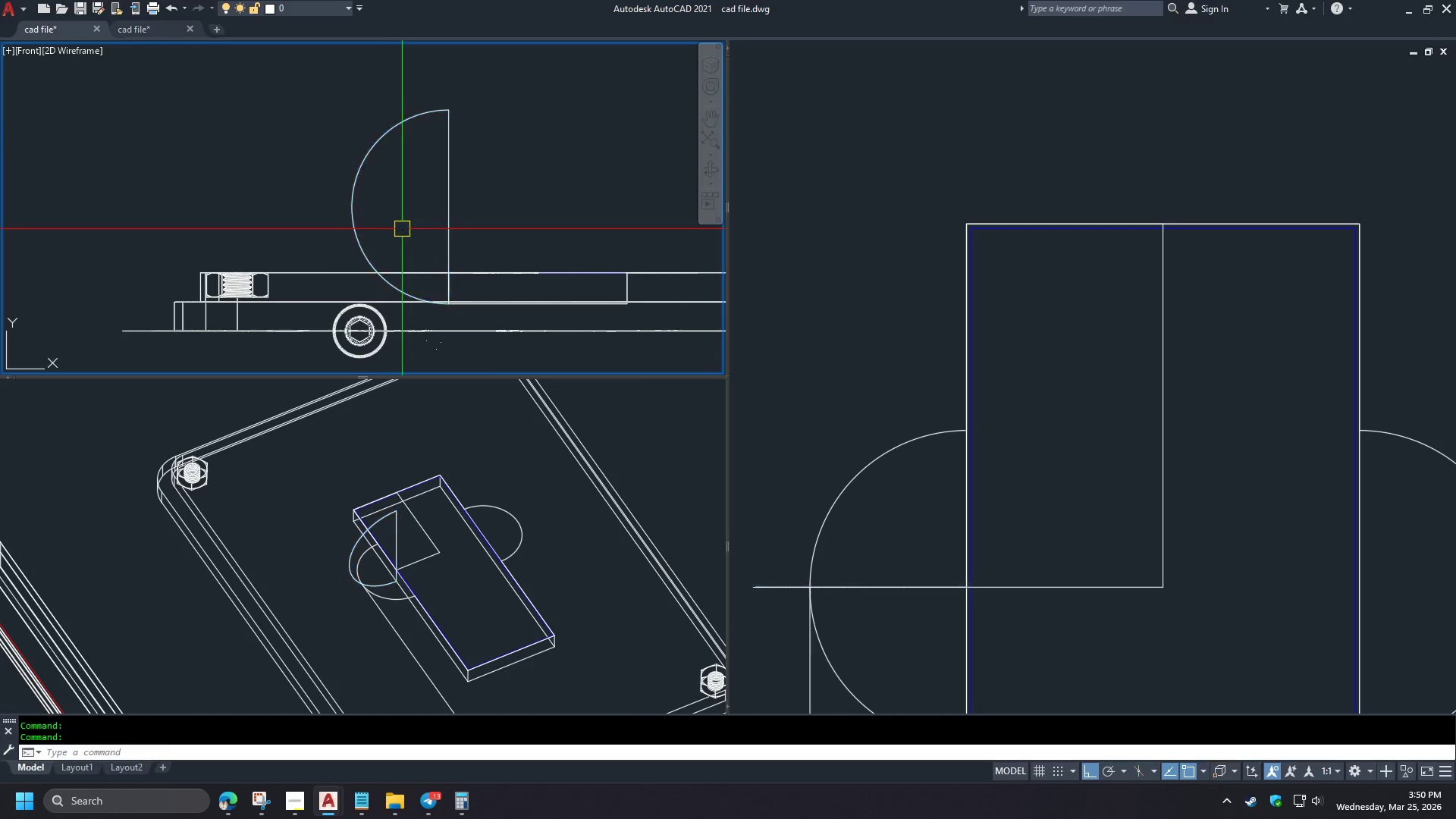 
key(Space)
 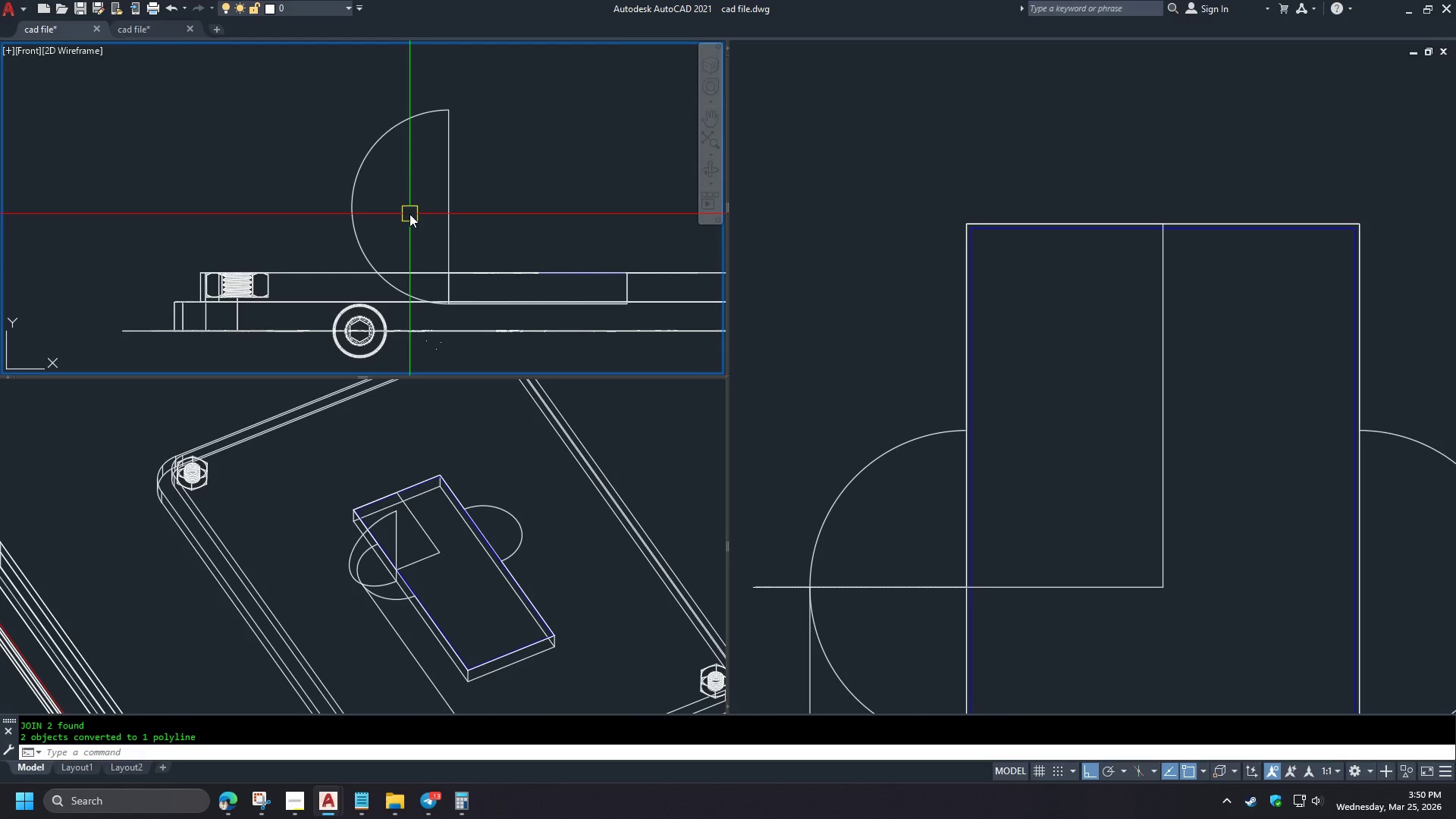 
left_click([394, 130])
 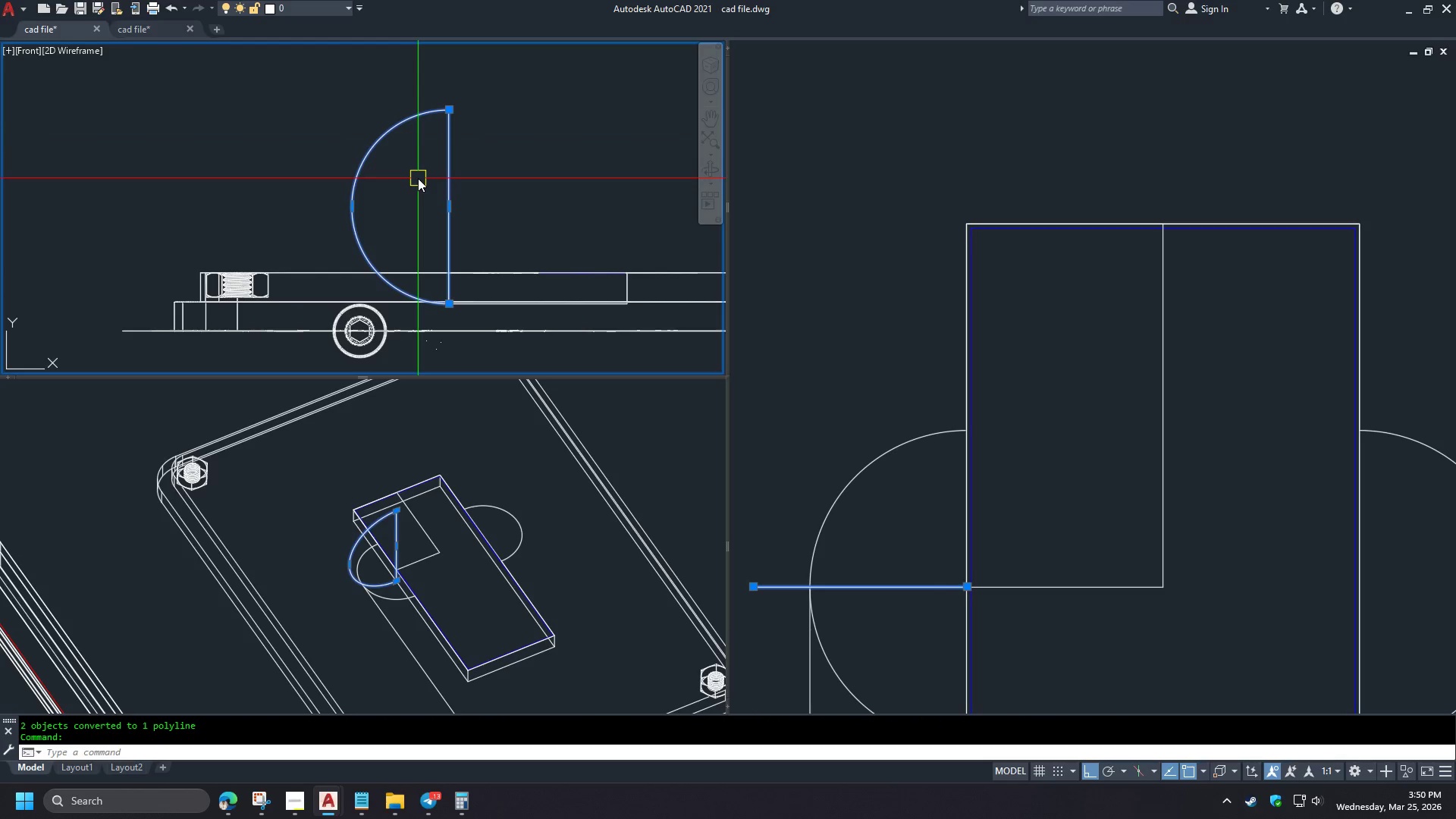 
type(rev)
 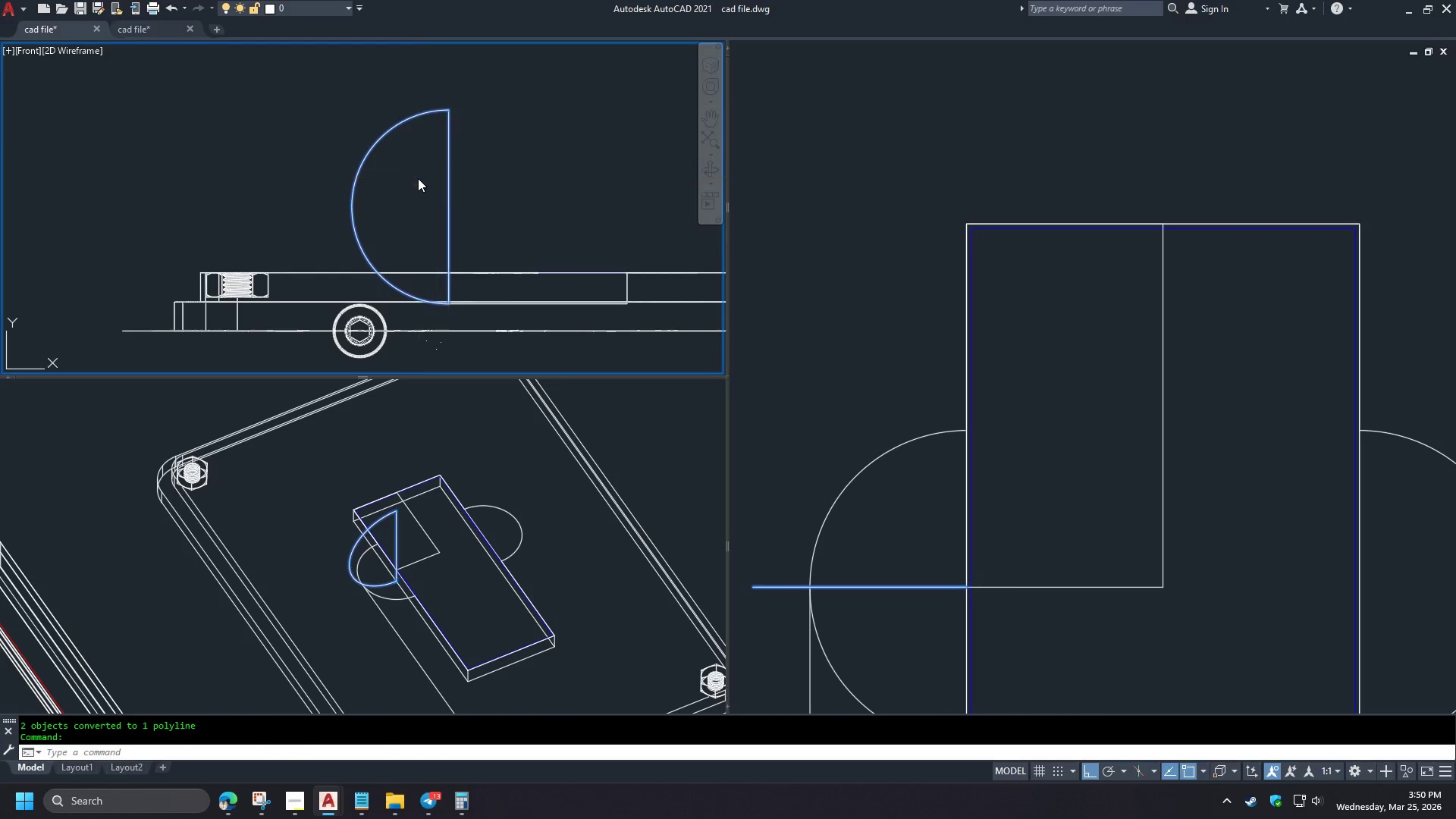 
key(Space)
 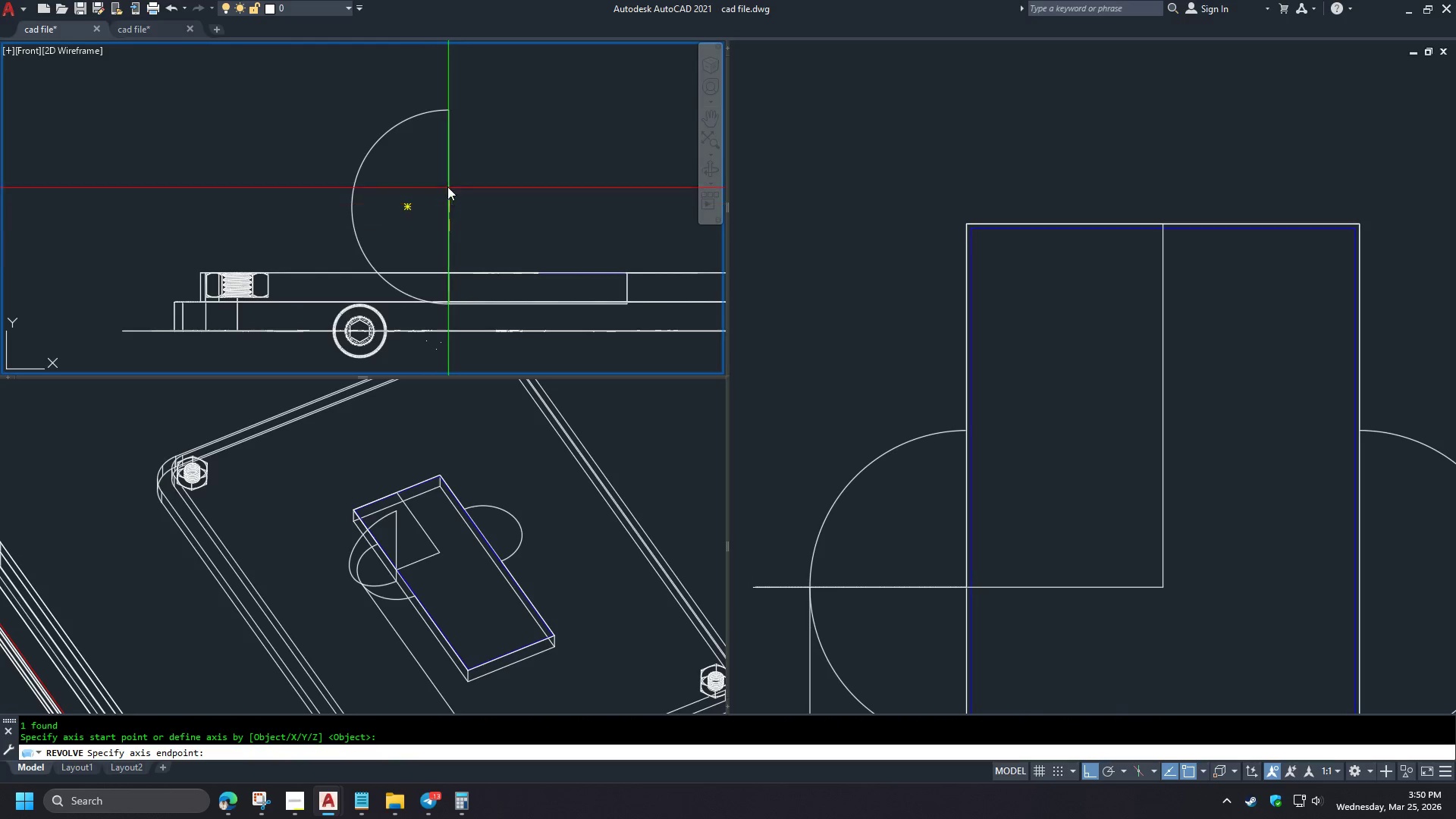 
left_click([447, 185])
 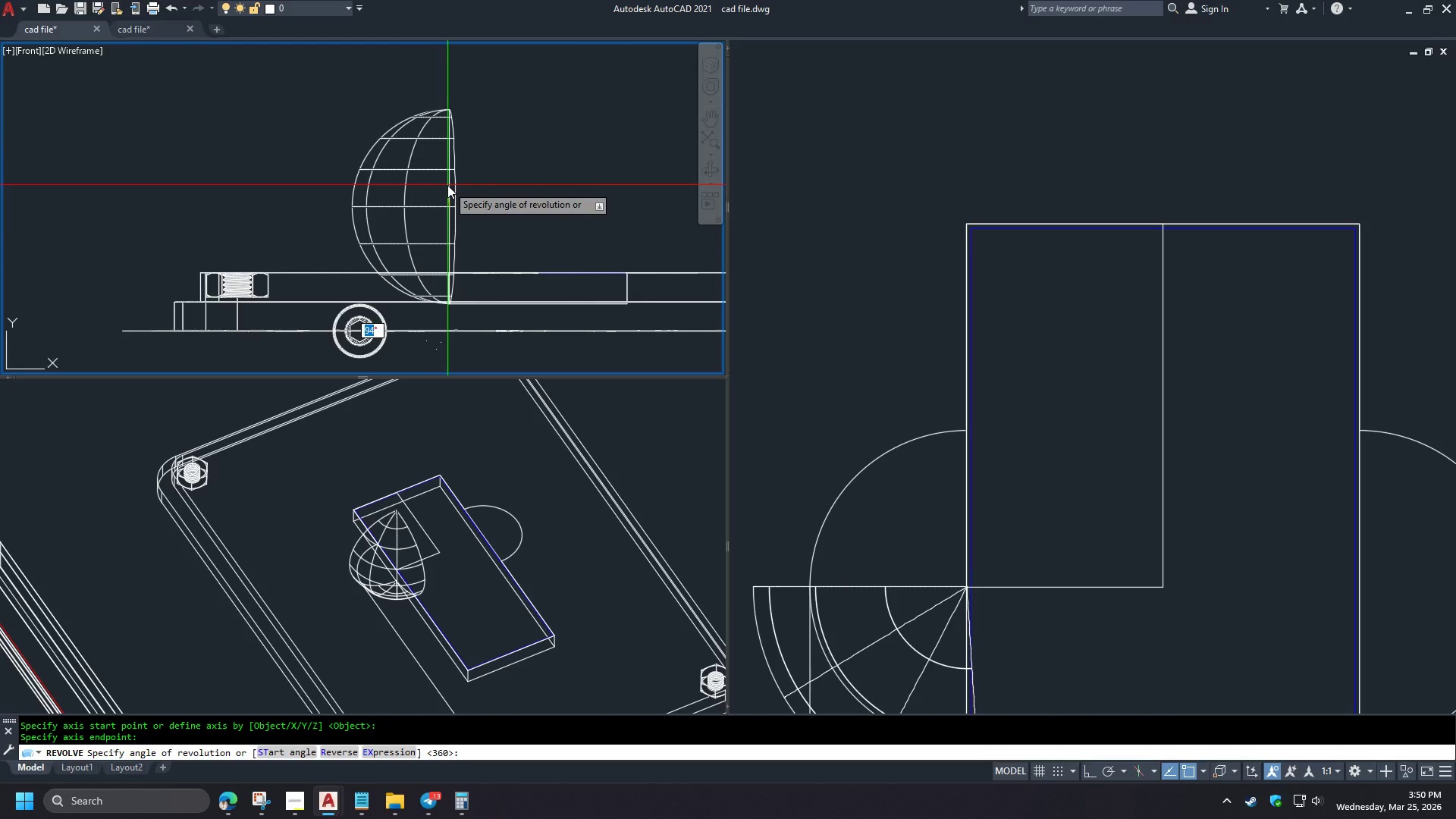 
key(Space)
 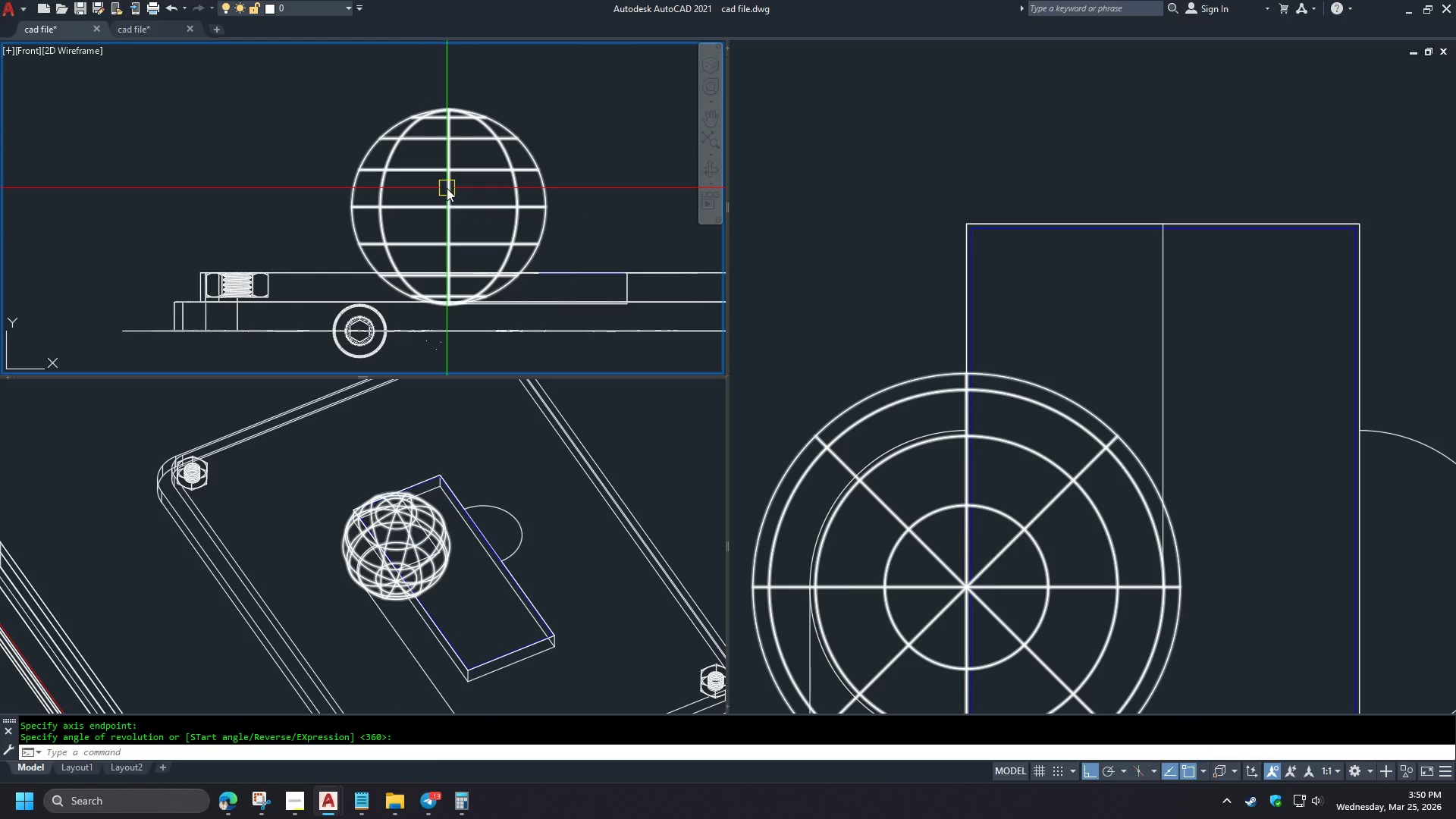 
left_click([906, 310])
 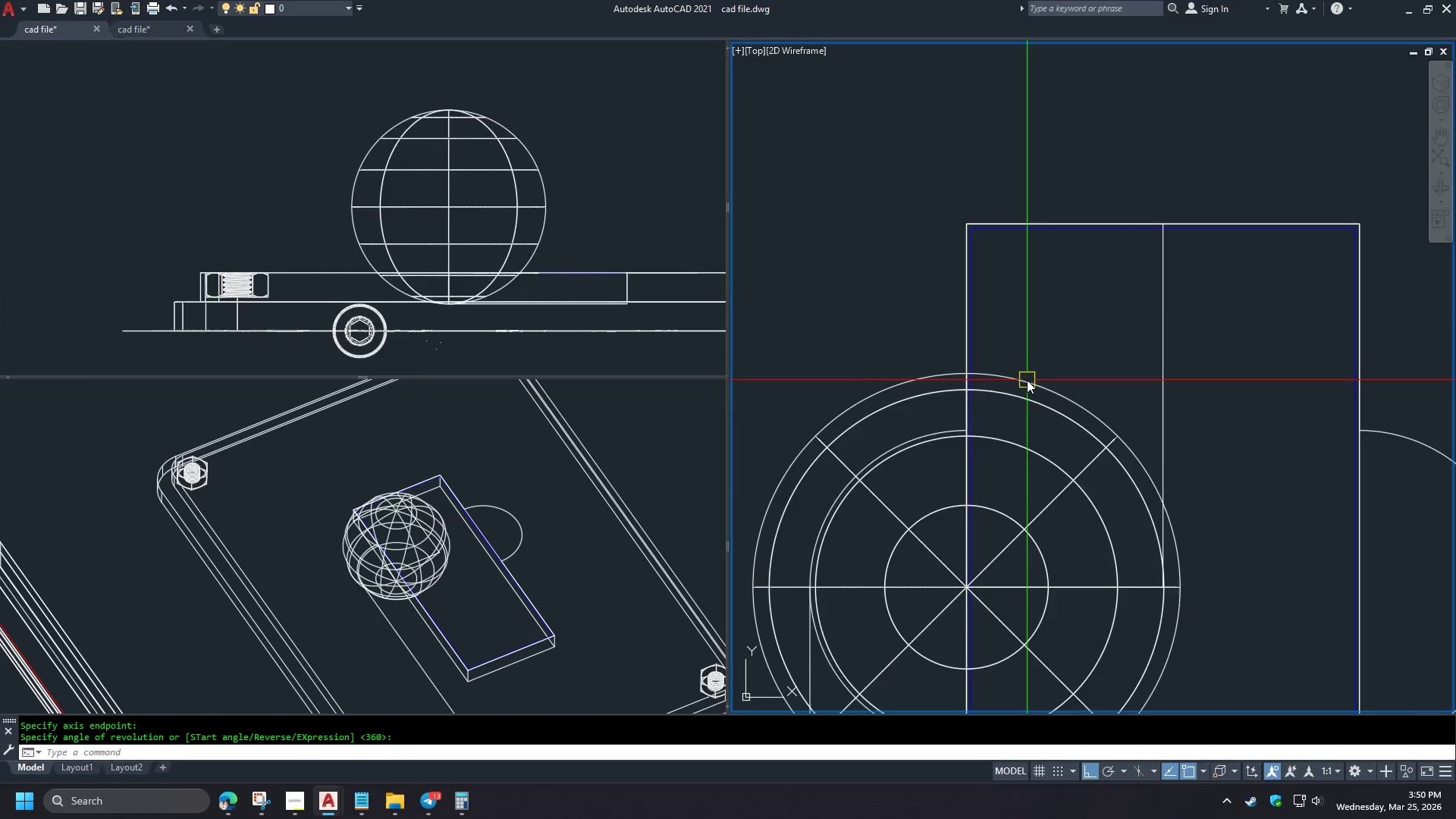 
left_click([1025, 381])
 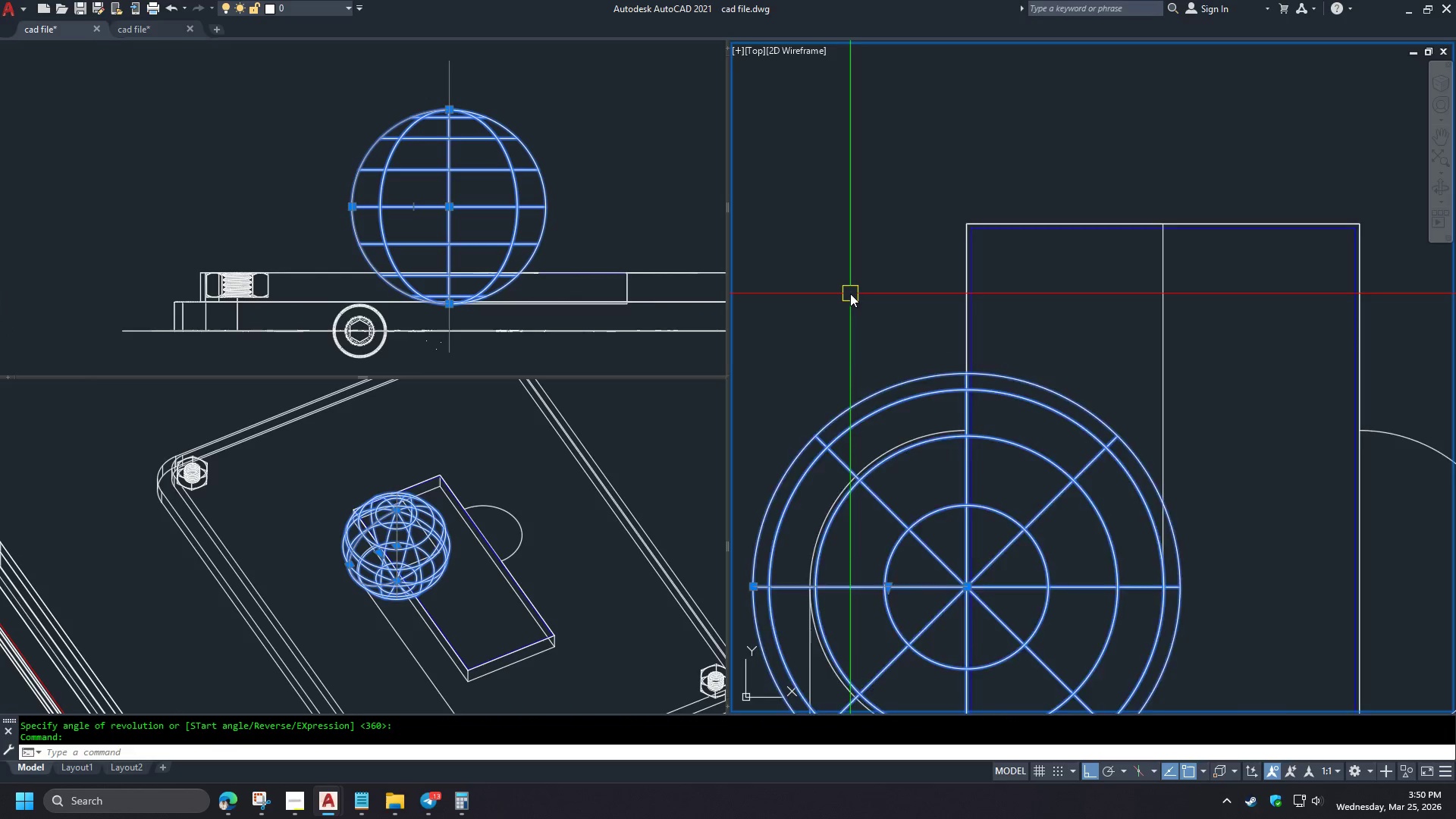 
type(mi )
 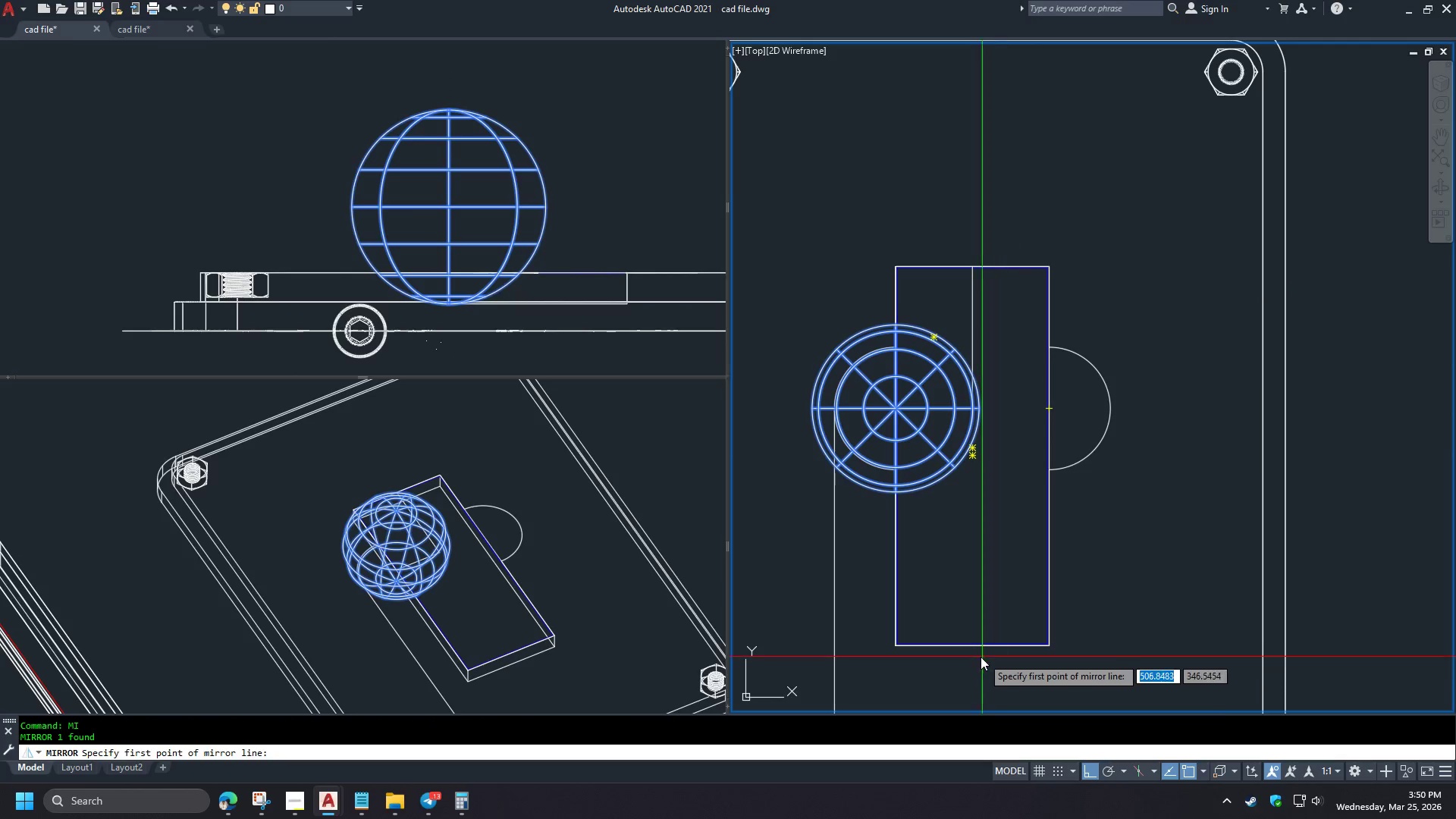 
scroll: coordinate [849, 293], scroll_direction: down, amount: 2.0
 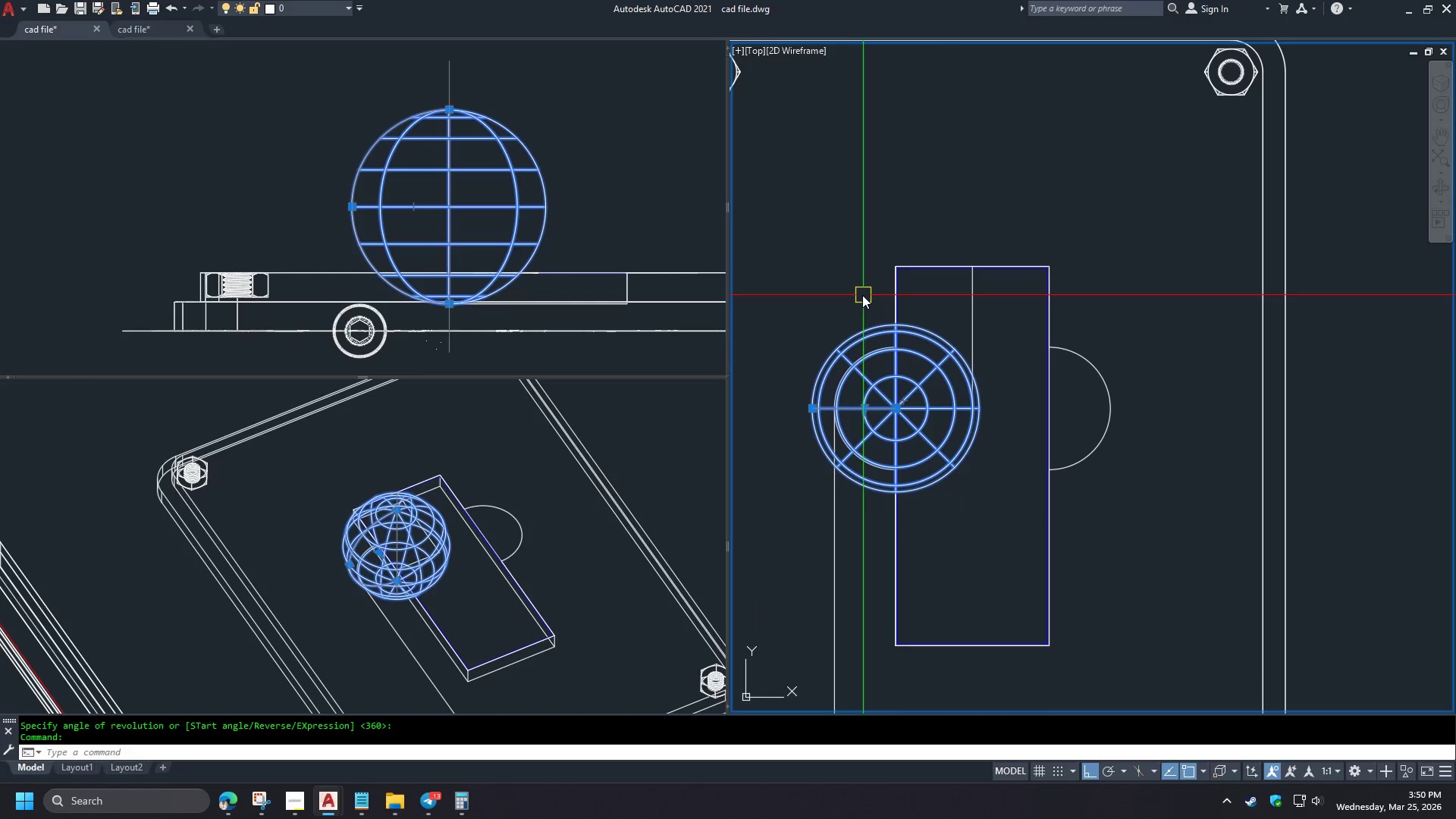 
left_click([973, 647])
 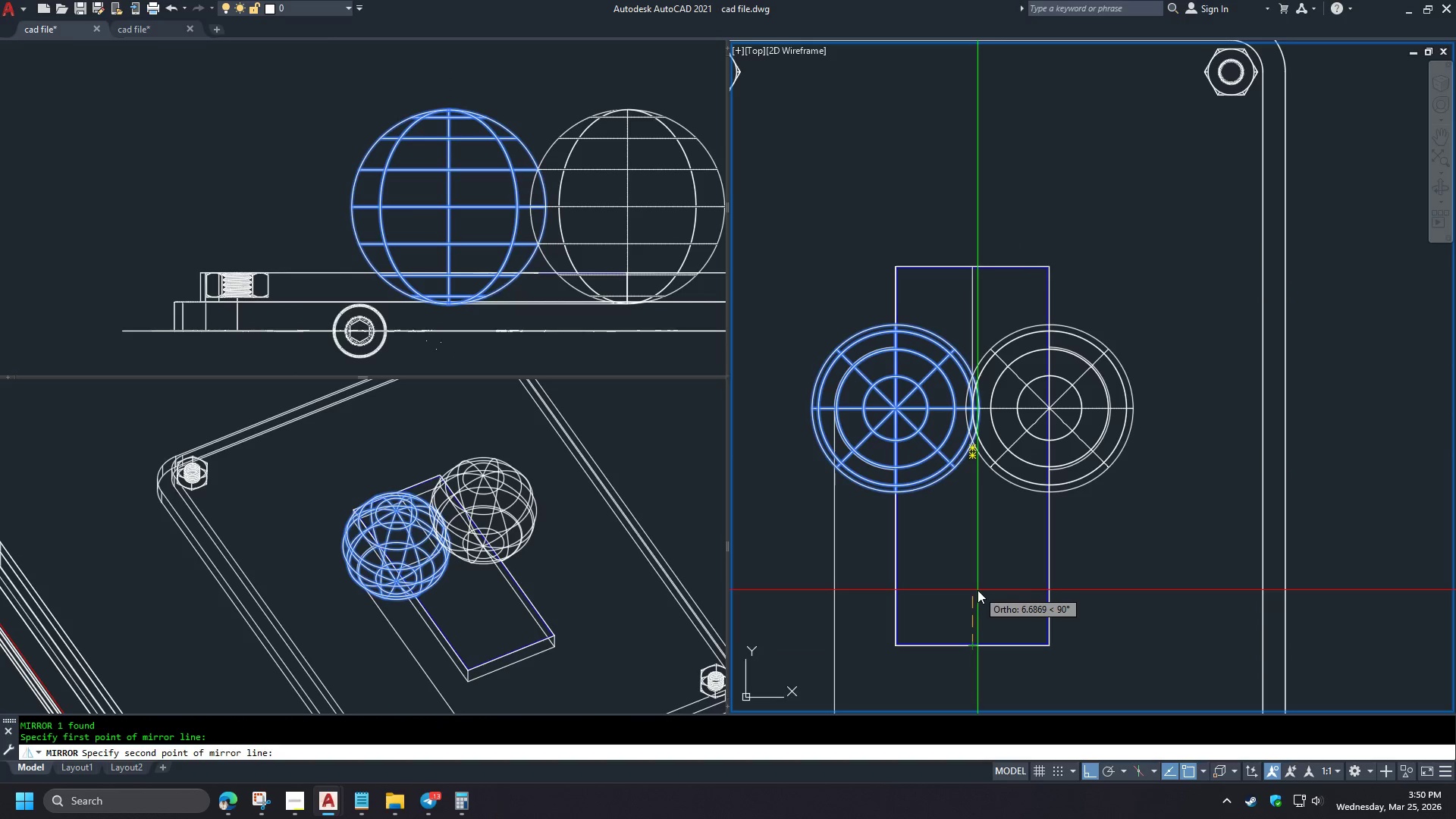 
left_click([977, 589])
 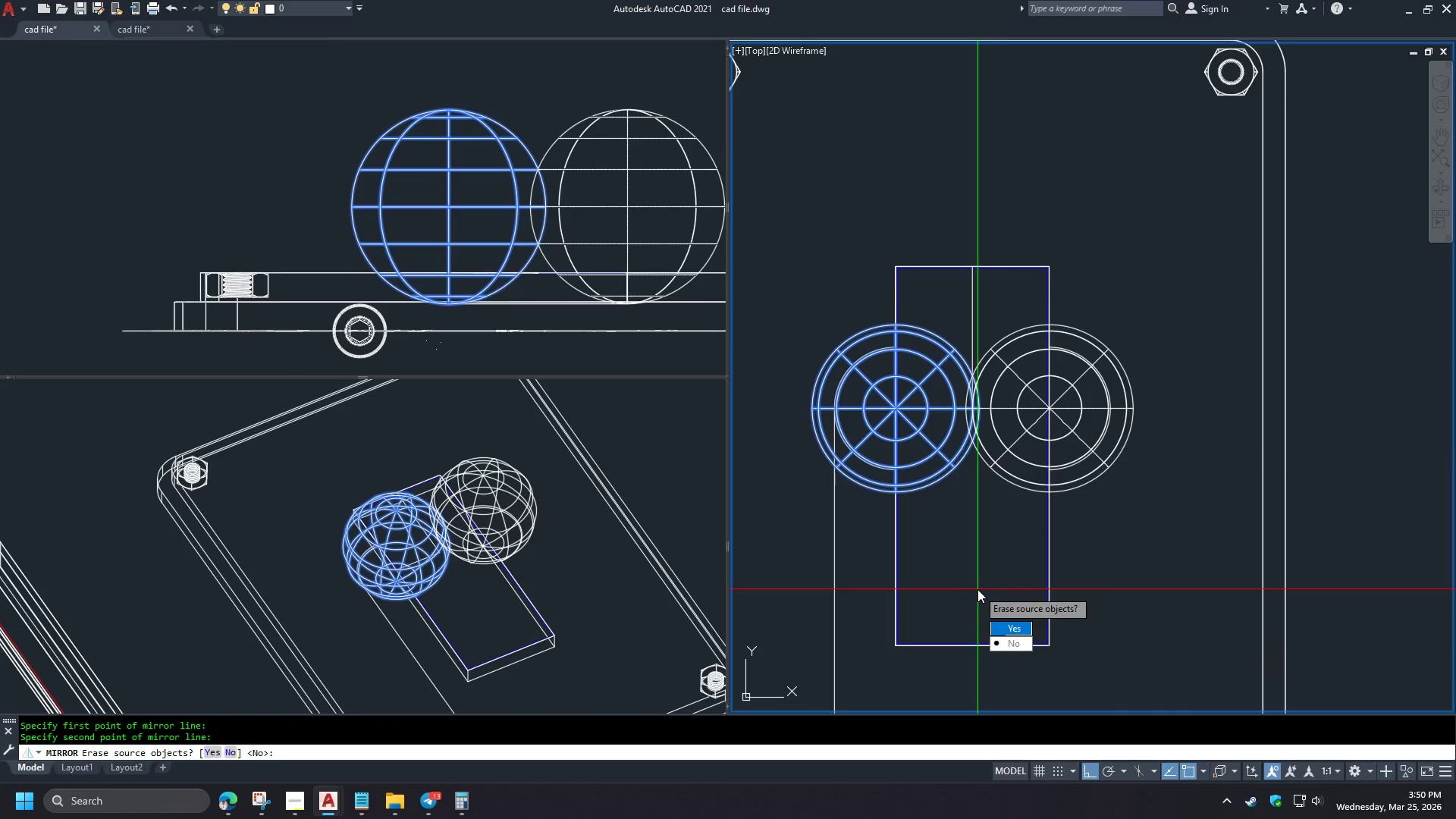 
key(Space)
 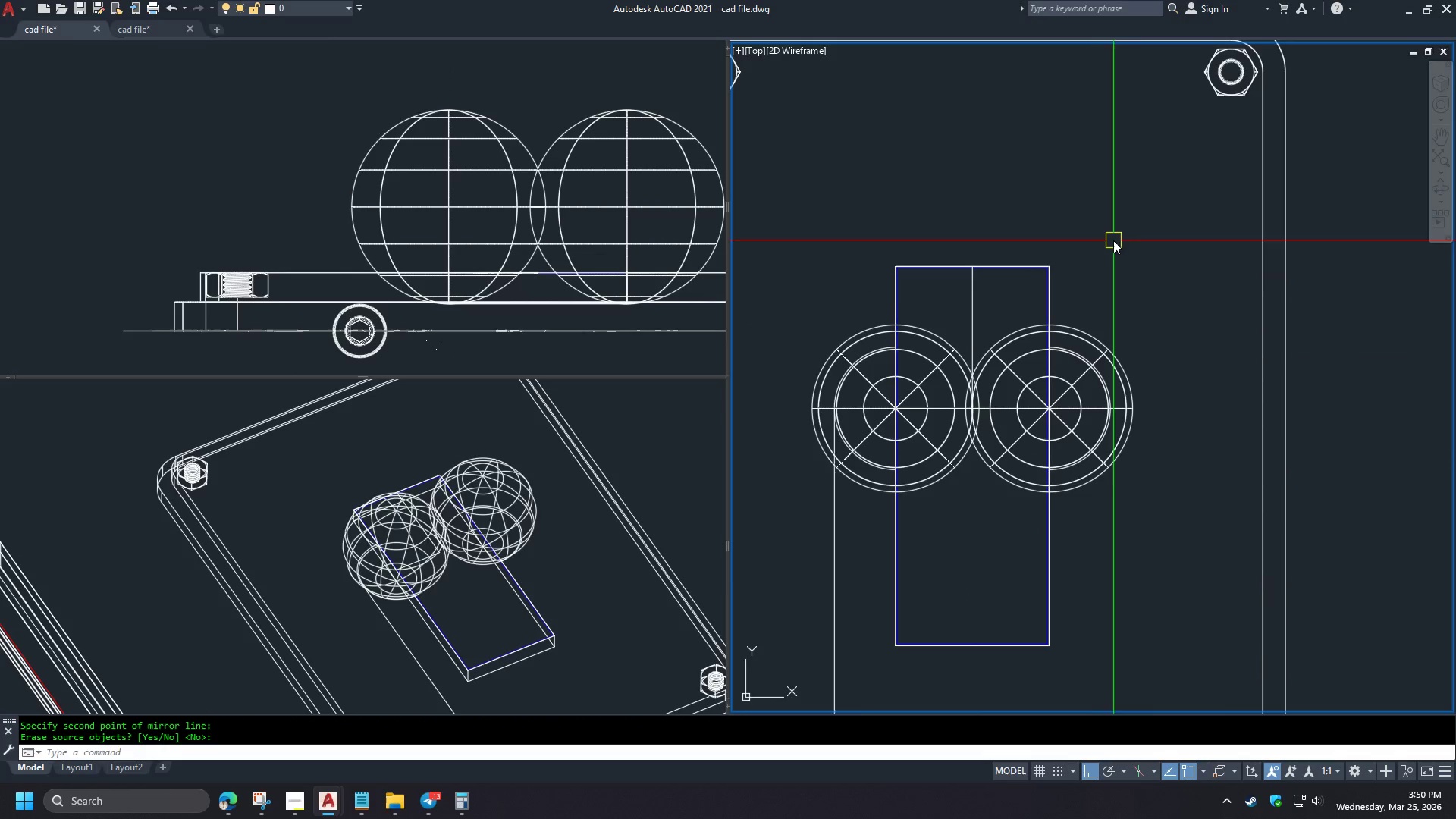 
left_click([549, 552])
 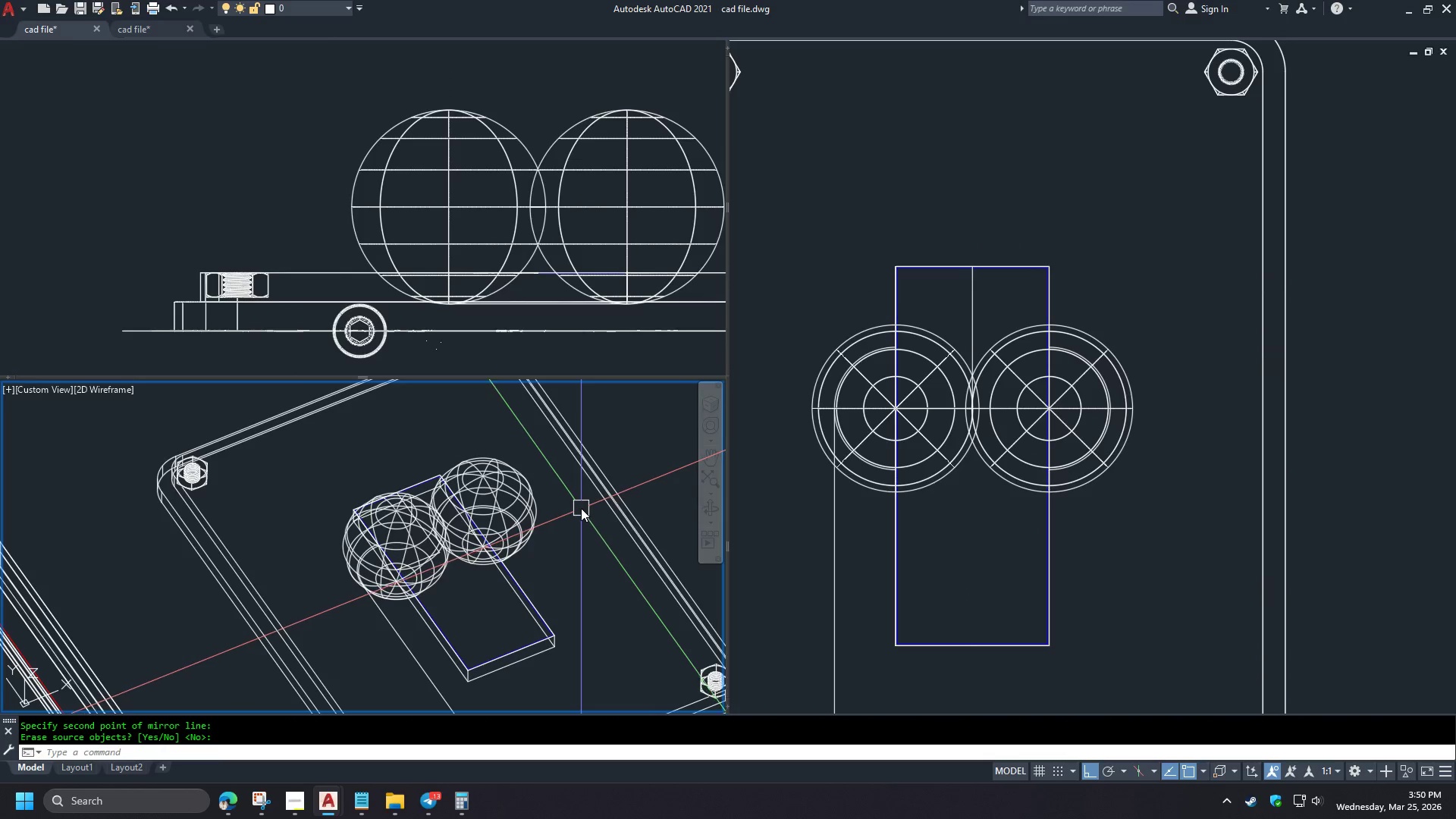 
type(su )
 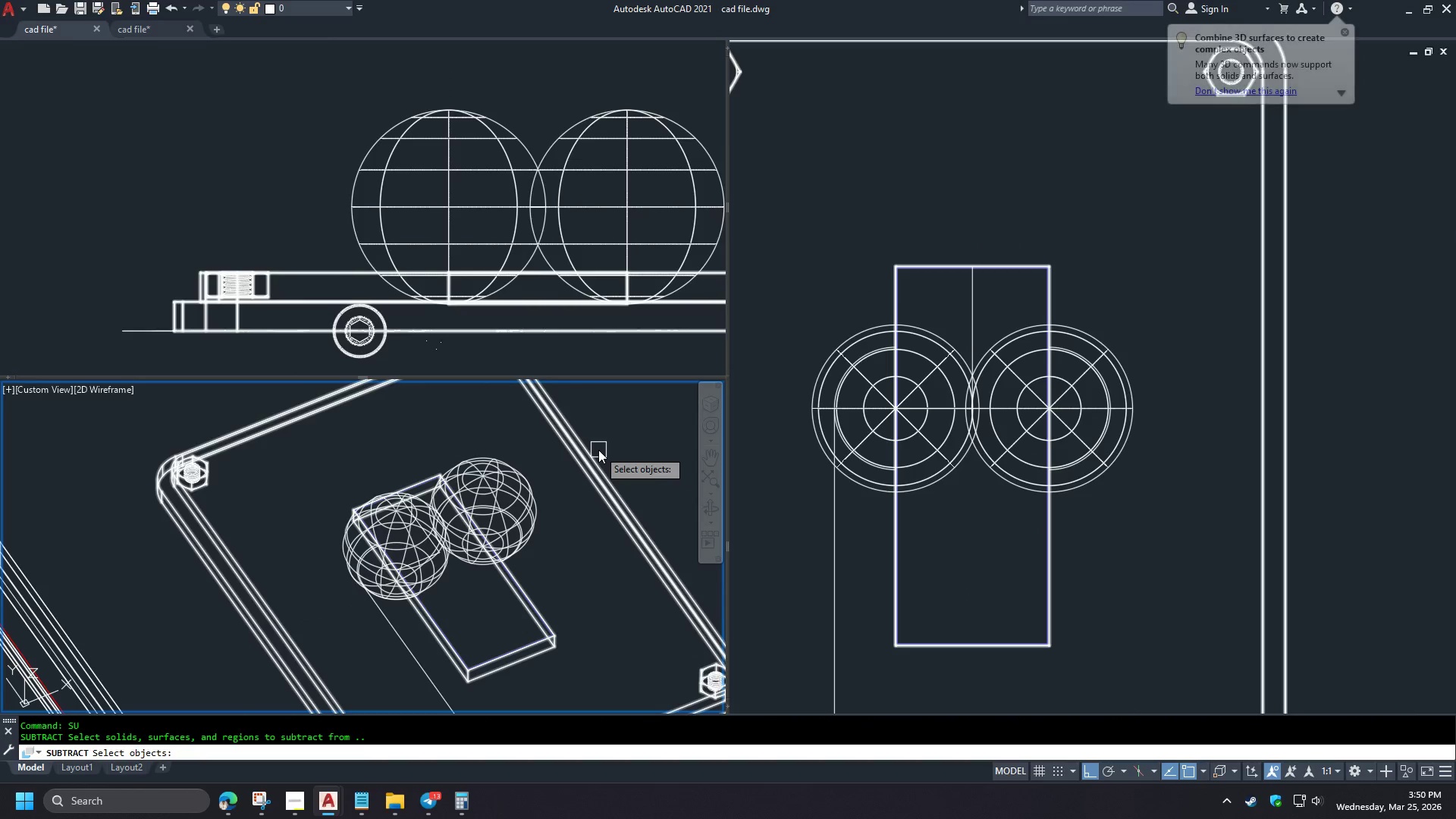 
left_click([598, 450])
 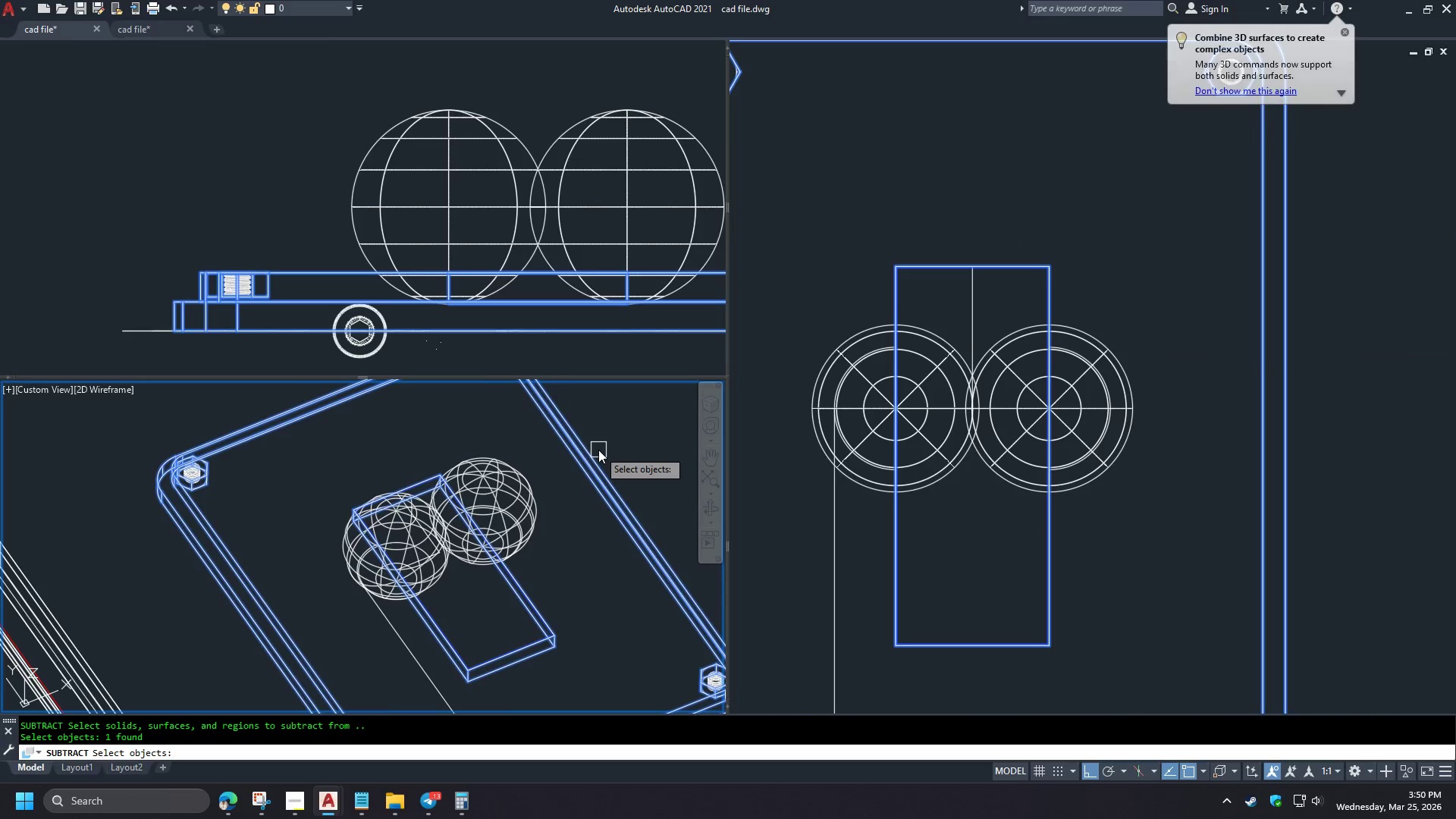 
key(Space)
 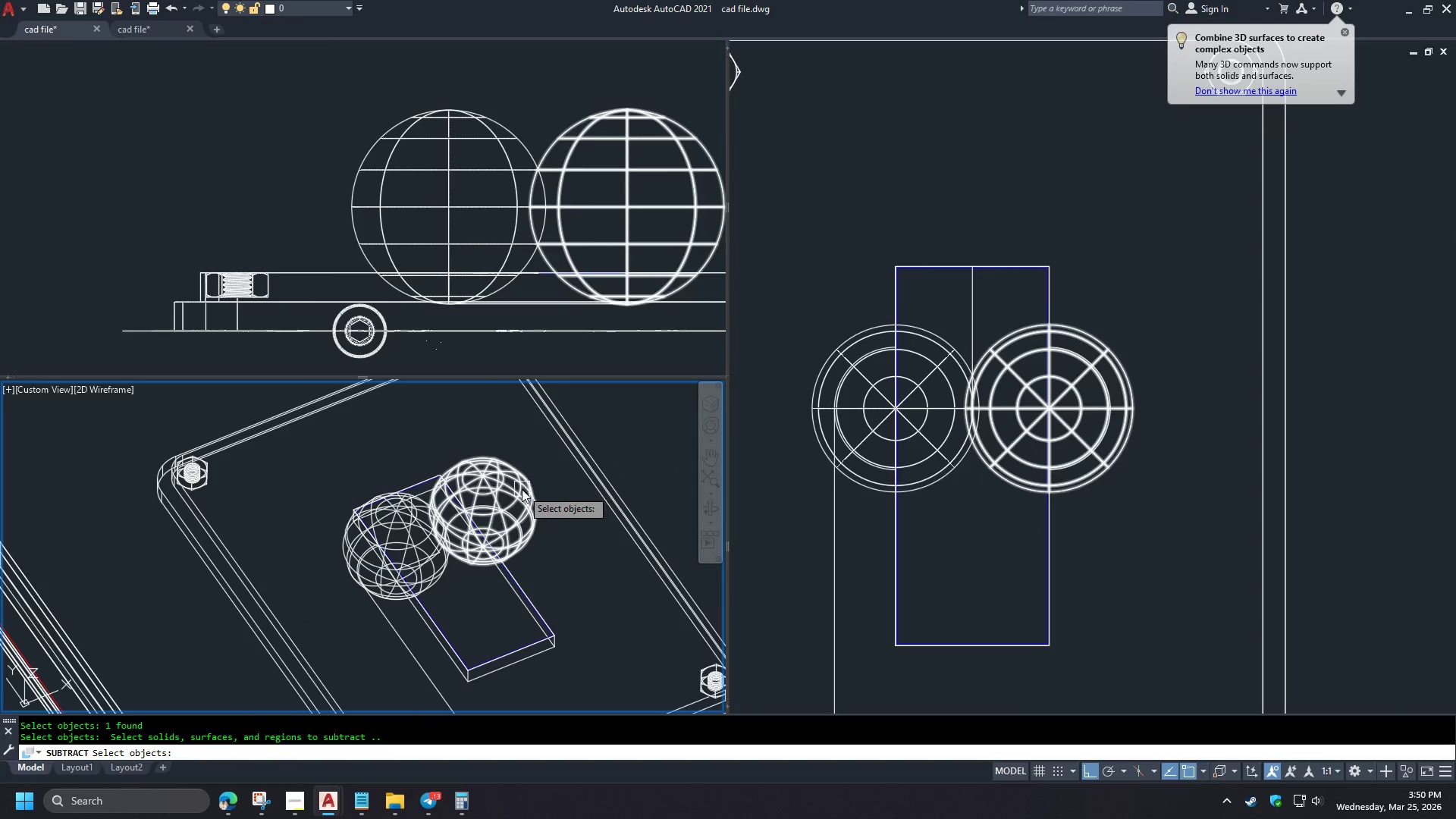 
left_click([522, 489])
 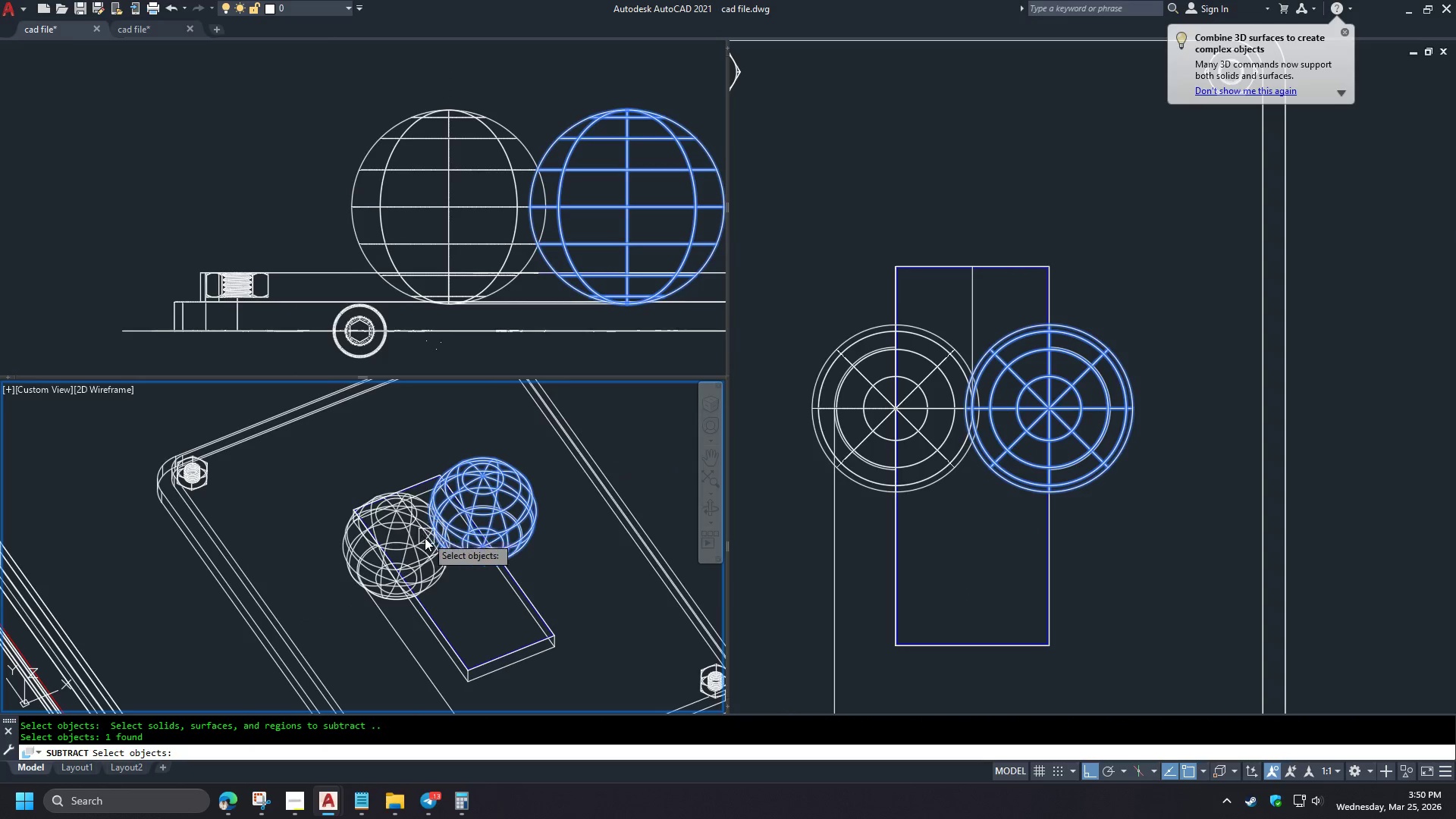 
left_click([411, 549])
 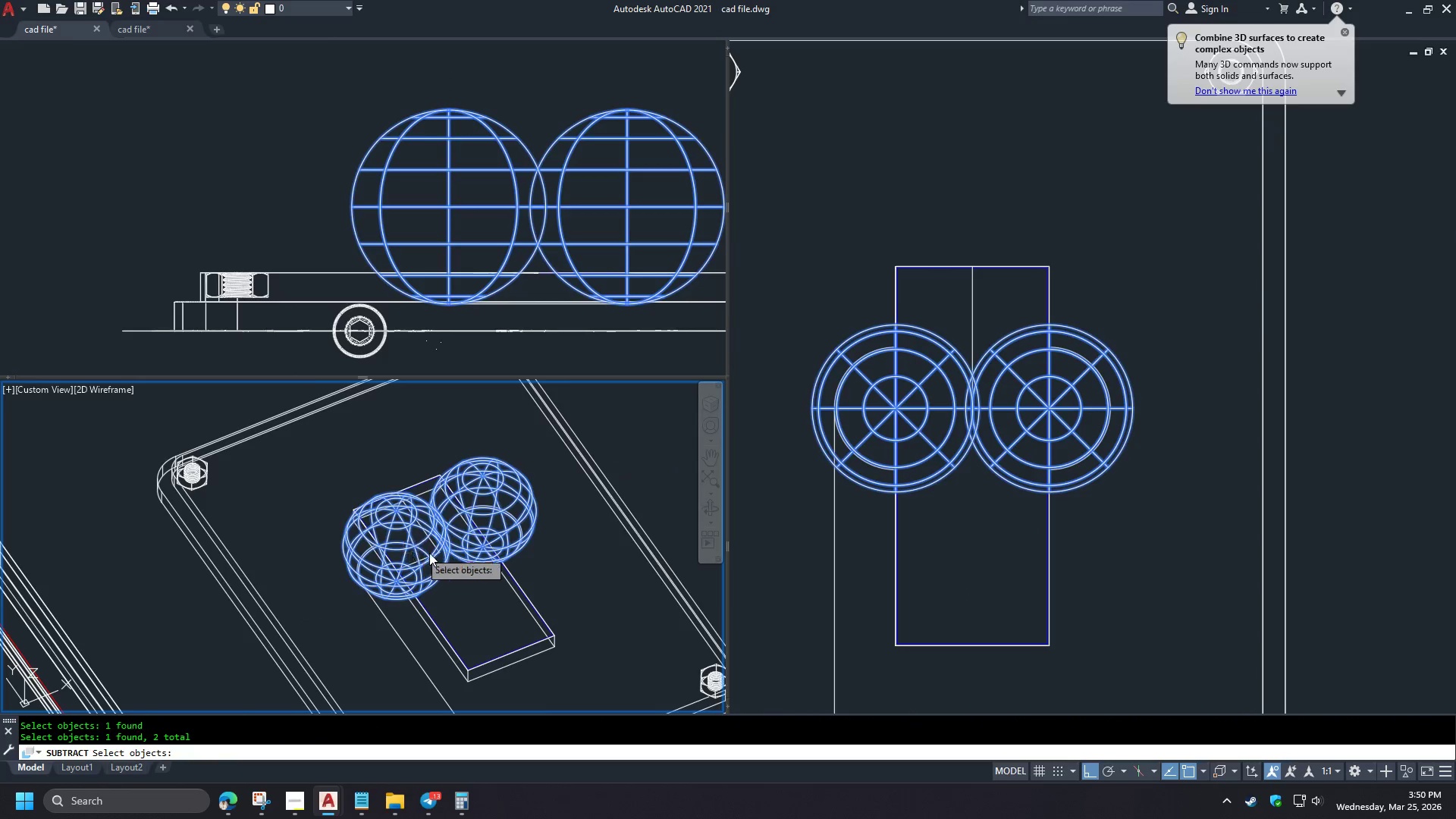 
type( vs 2 vs s )
 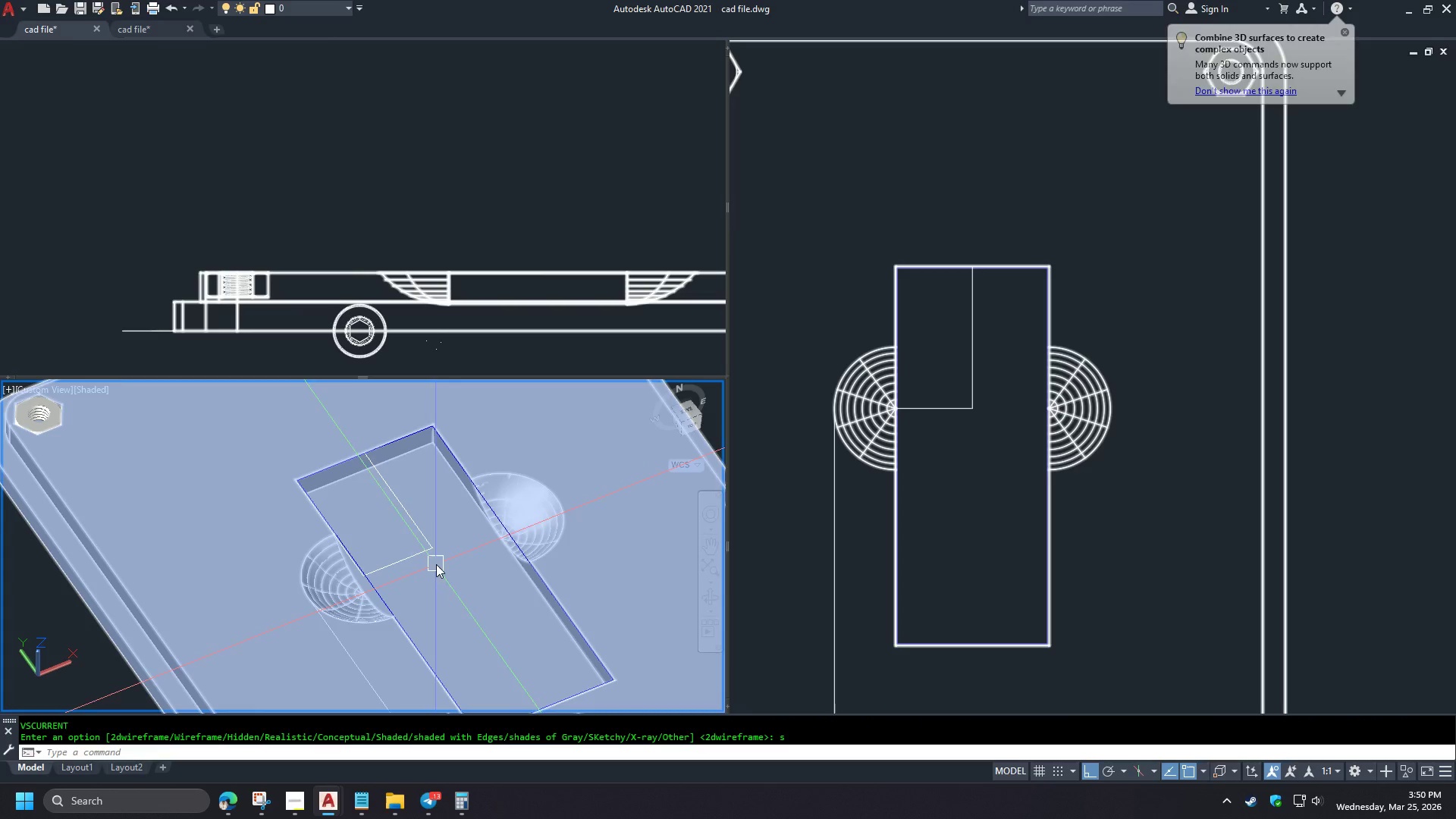 
scroll: coordinate [450, 560], scroll_direction: up, amount: 1.0
 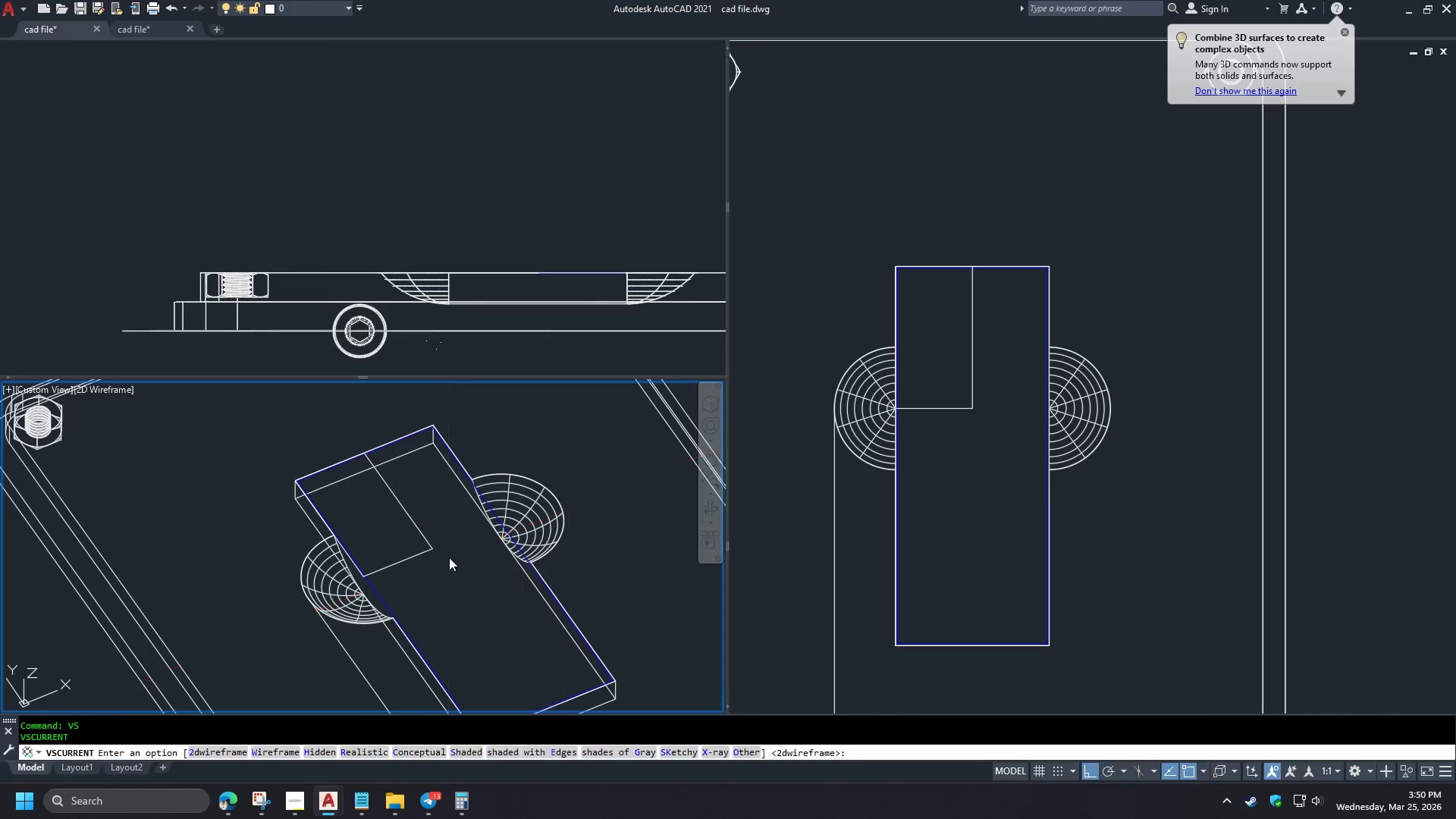 
hold_key(key=ShiftLeft, duration=1.52)
 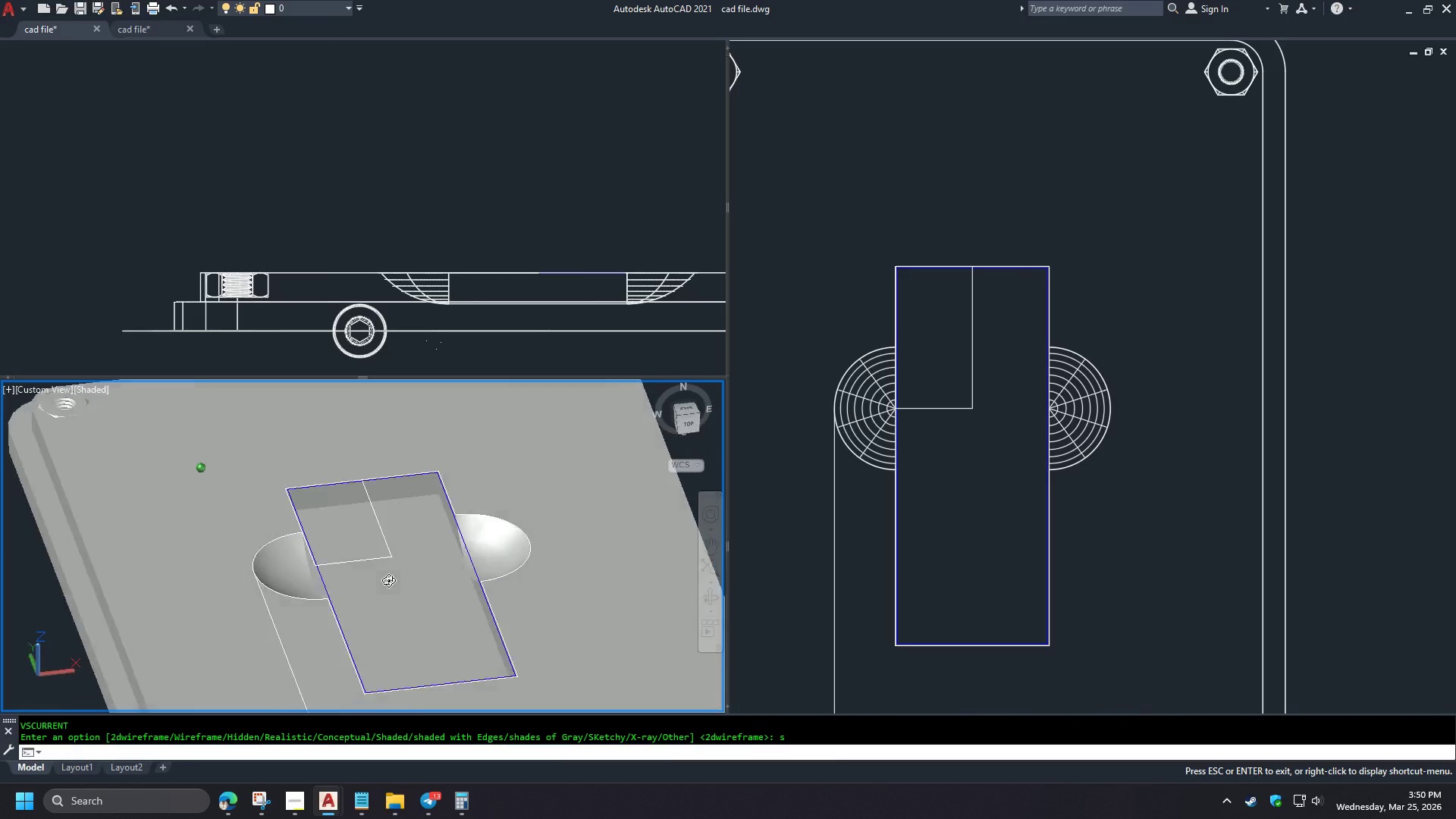 
hold_key(key=ShiftLeft, duration=1.5)
 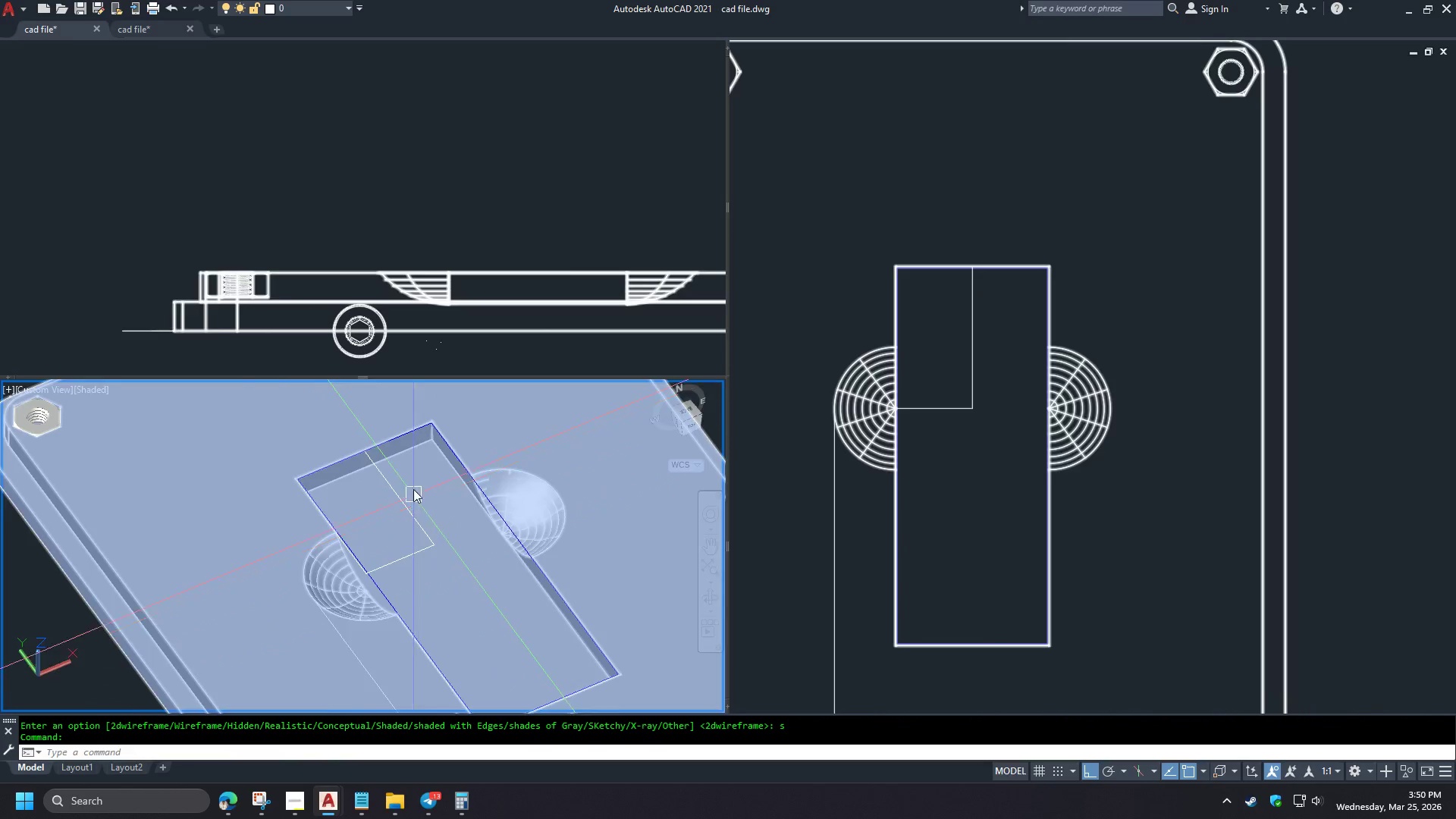 
scroll: coordinate [359, 499], scroll_direction: down, amount: 5.0
 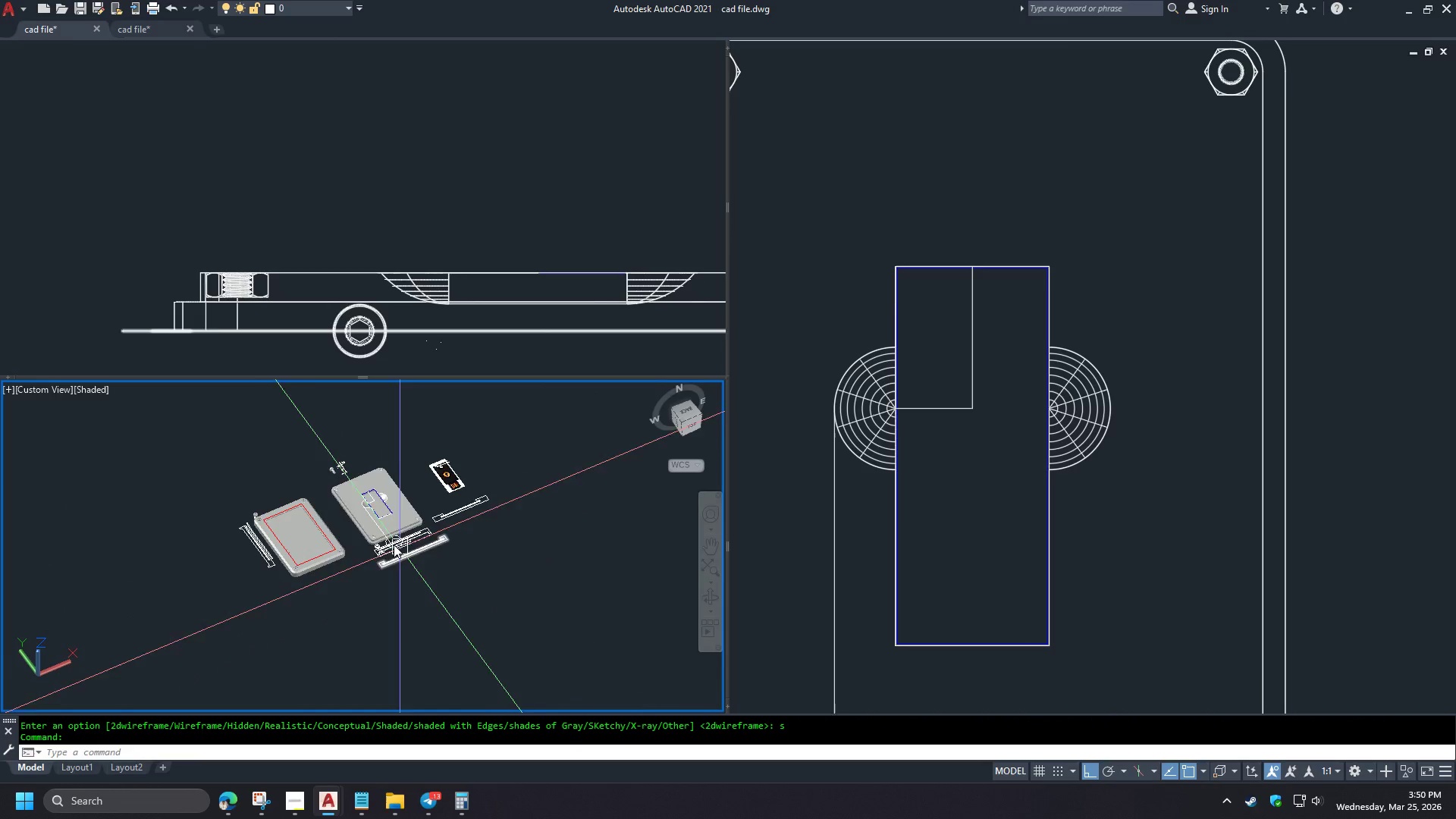 
scroll: coordinate [356, 510], scroll_direction: up, amount: 2.0
 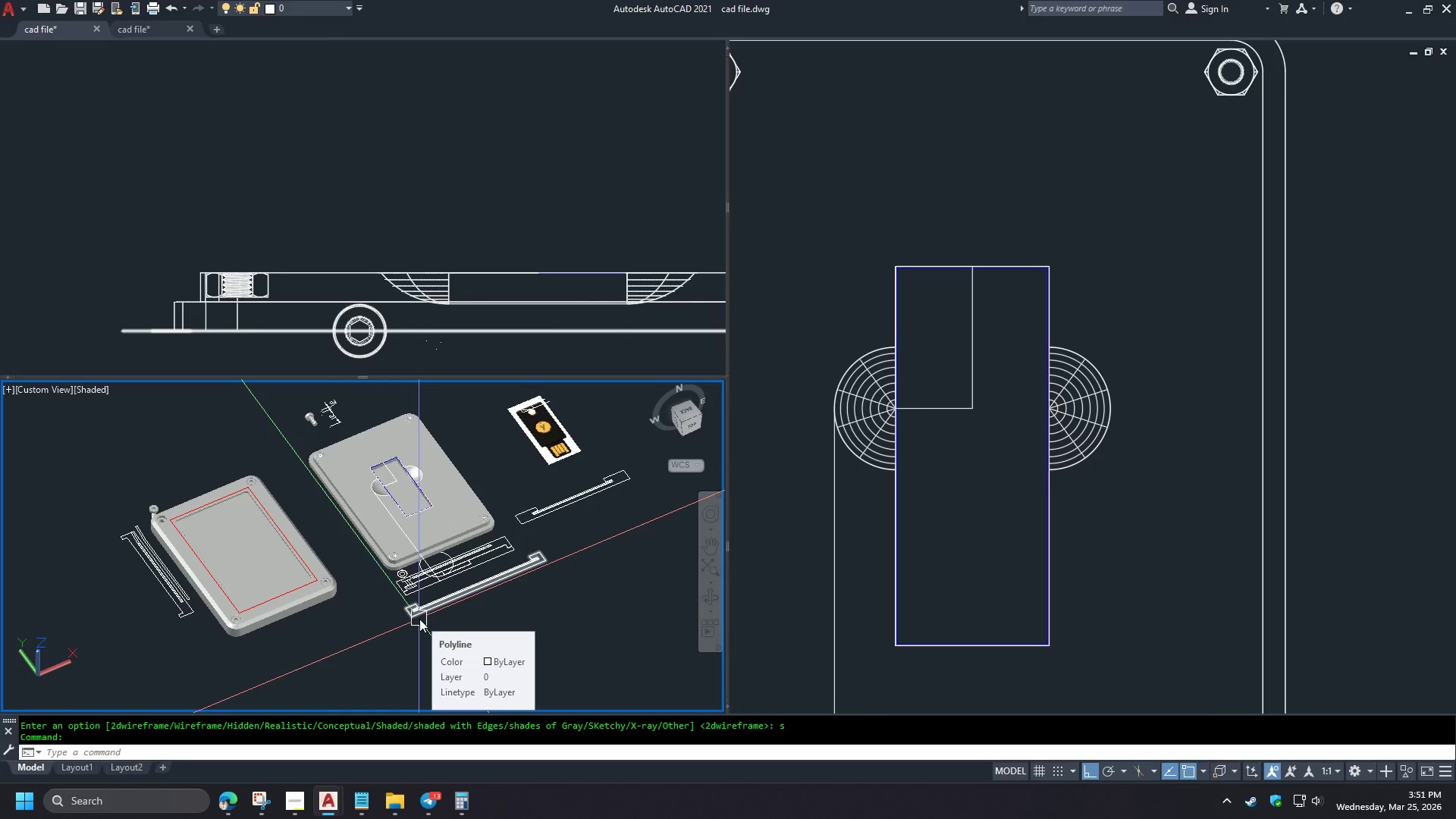 
wait(25.69)
 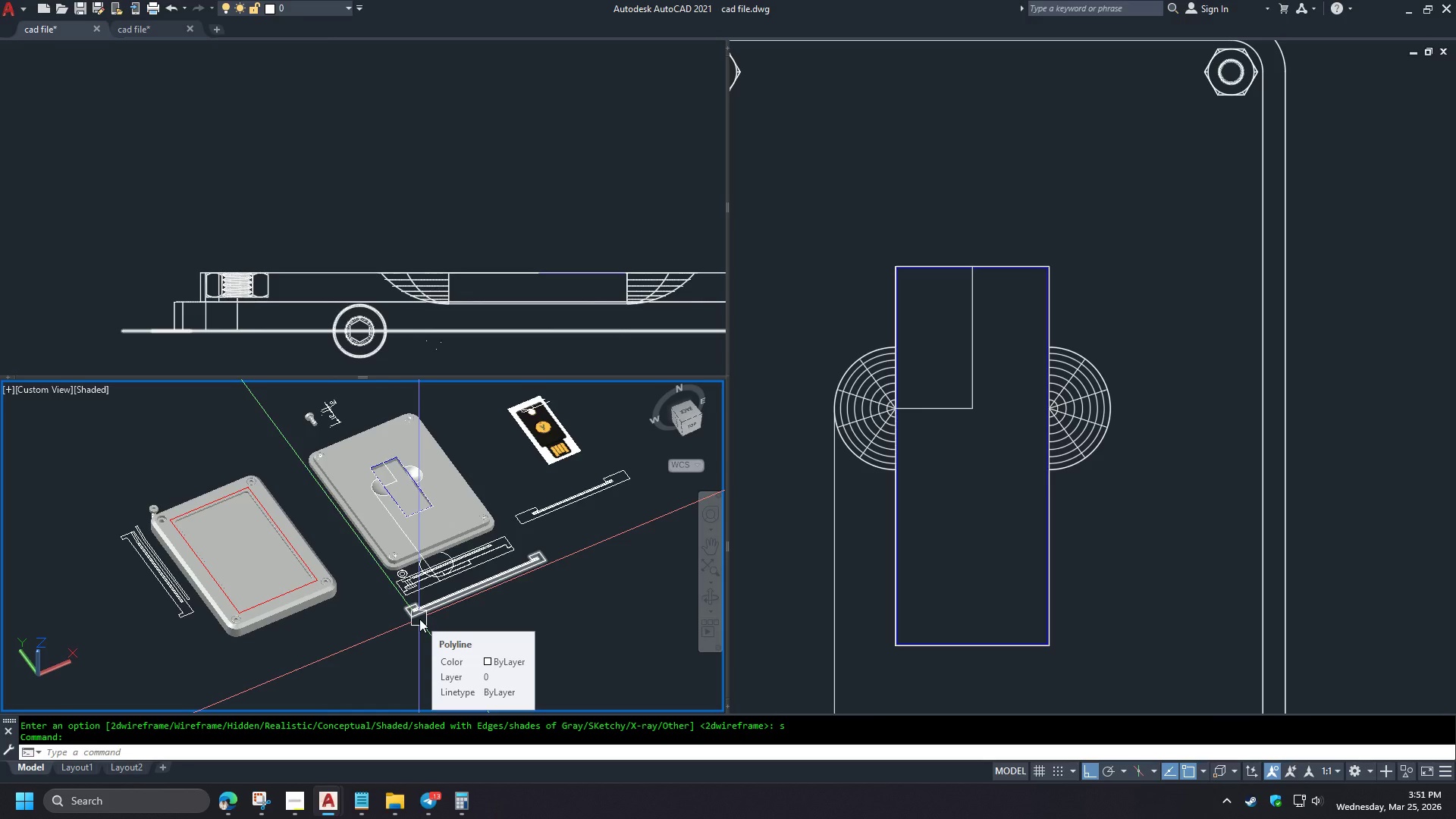 
scroll: coordinate [419, 619], scroll_direction: up, amount: 1.0
 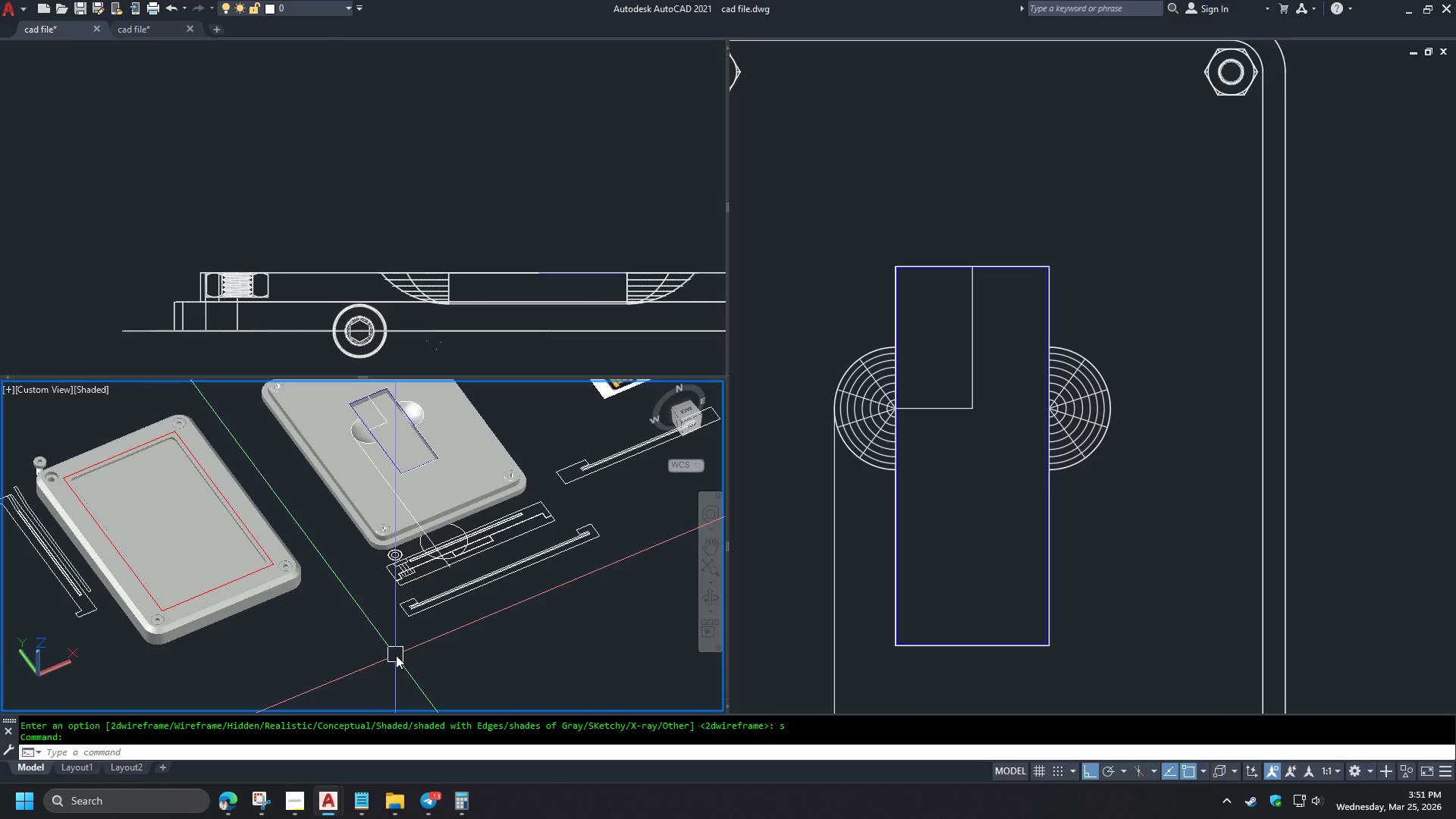 
left_click([238, 803])
 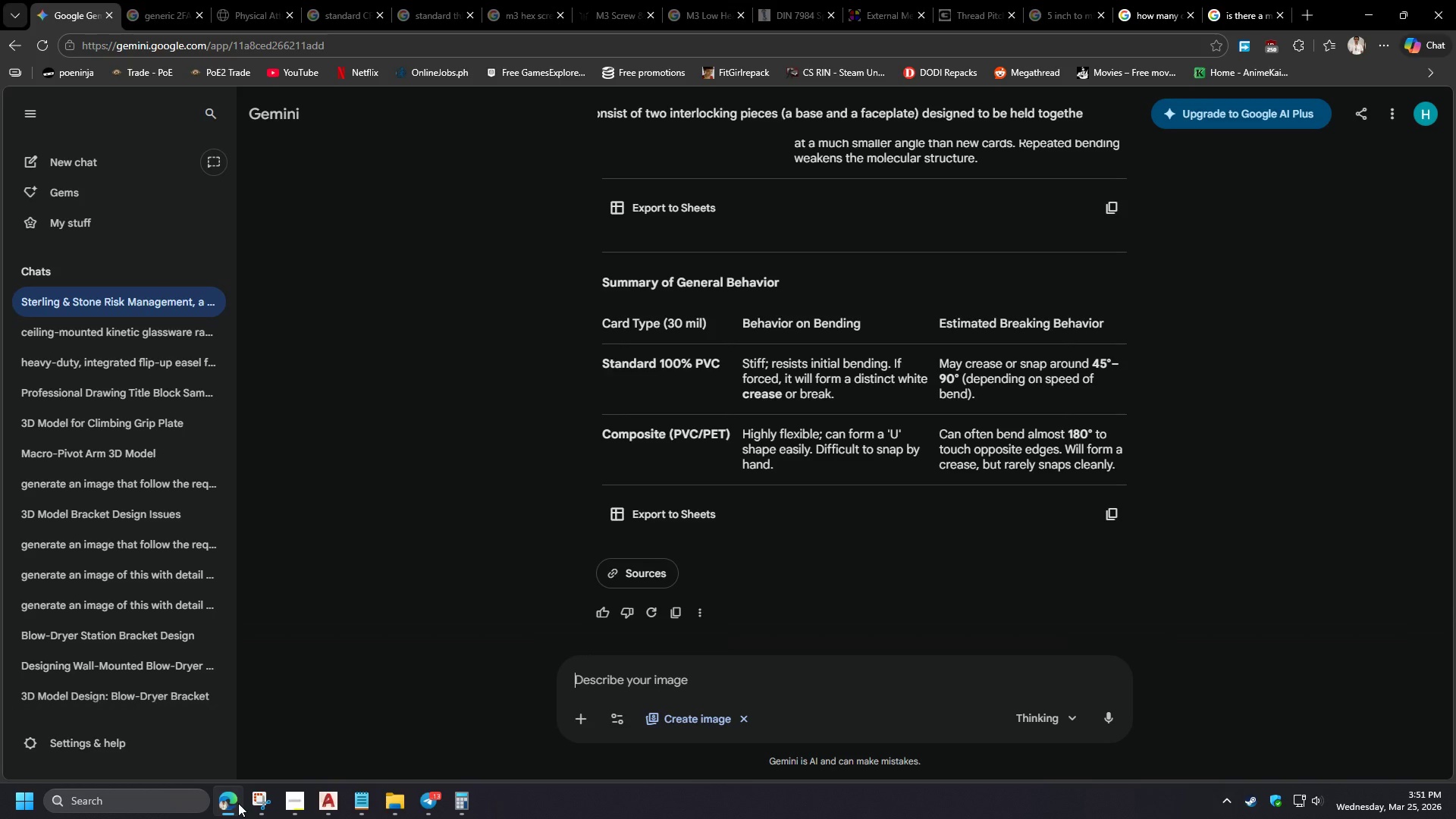 
left_click([238, 803])
 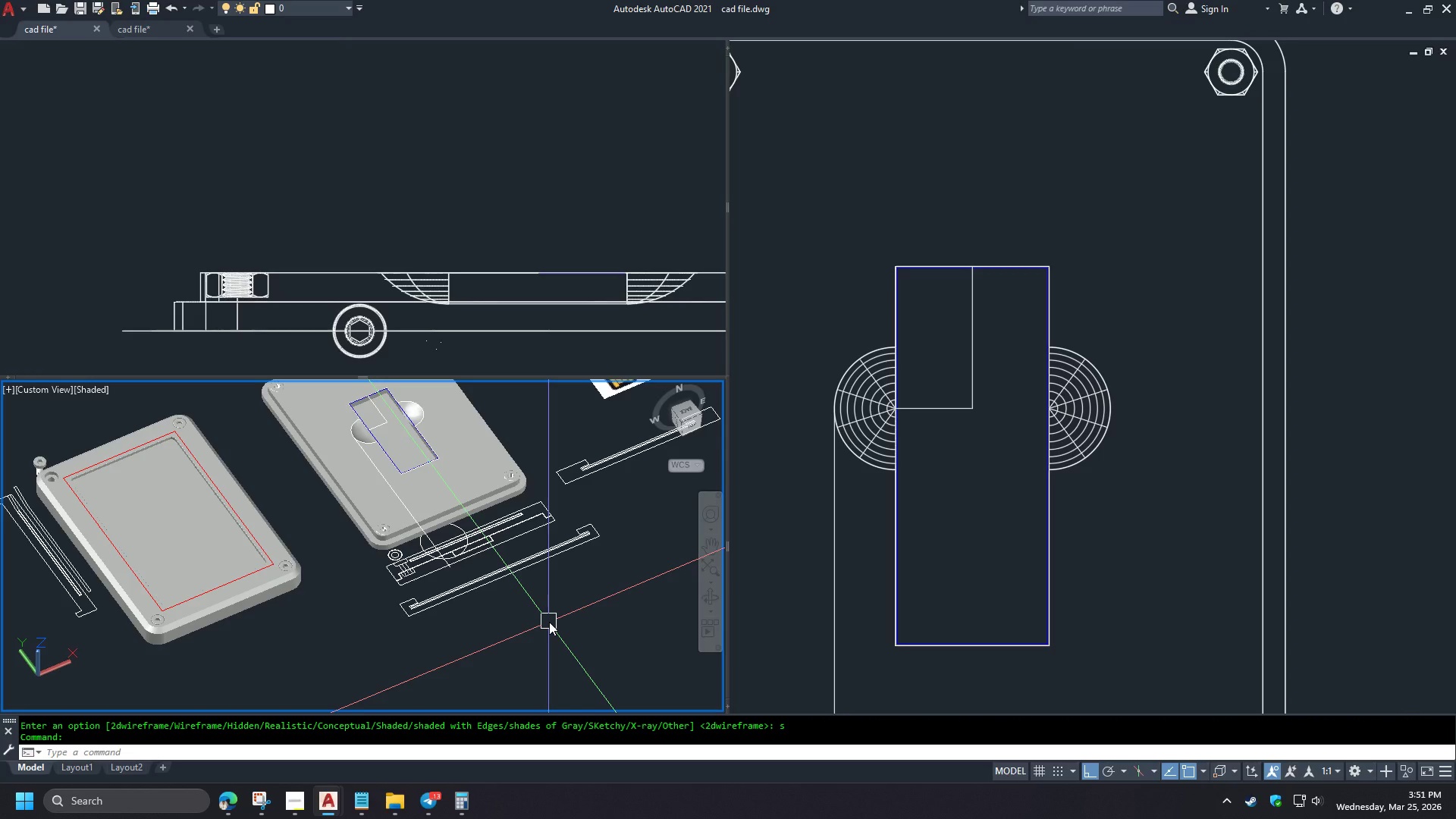 
wait(7.47)
 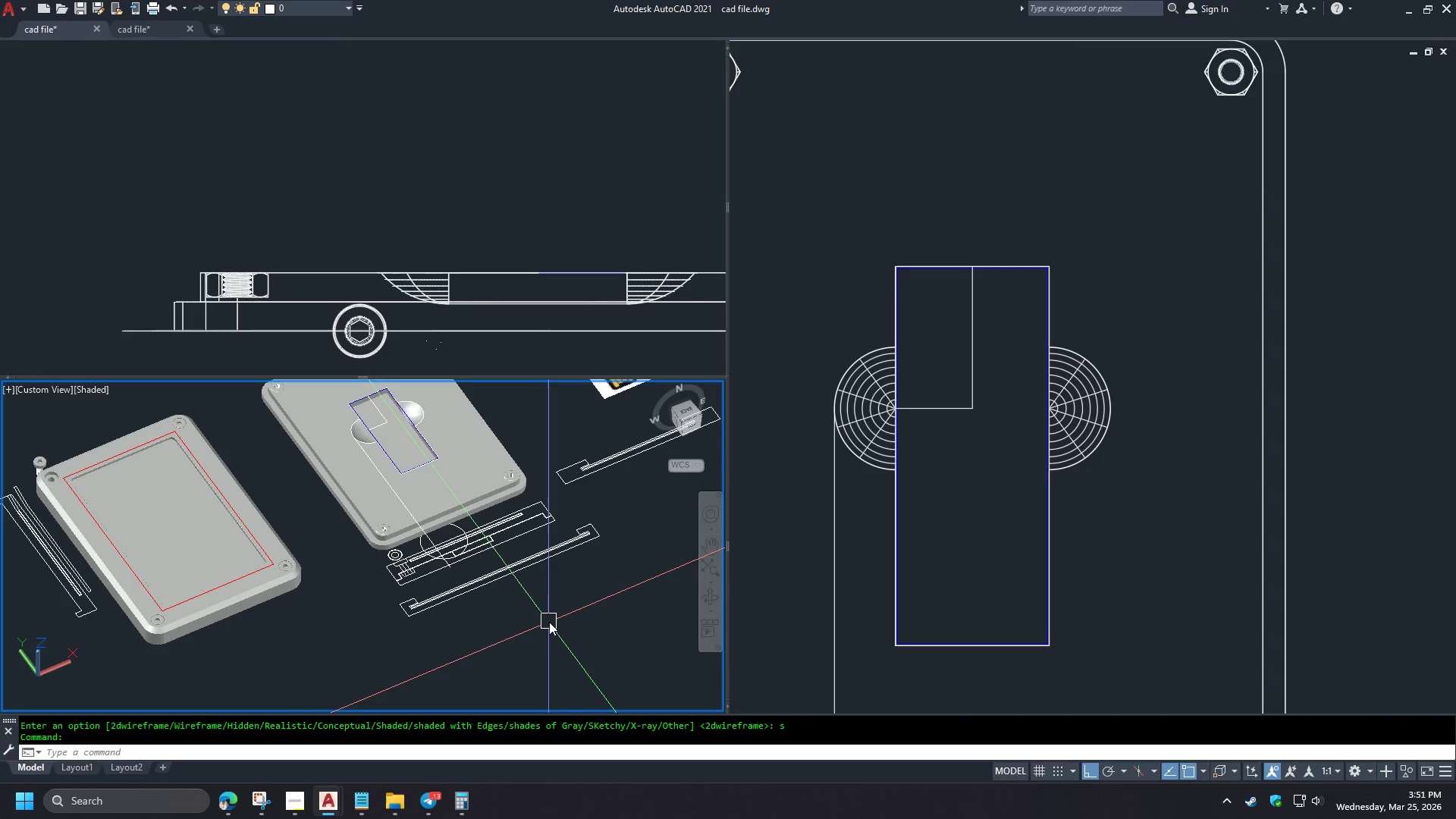 
type(vs 22 )
key(Escape)
type(vs )
key(Escape)
 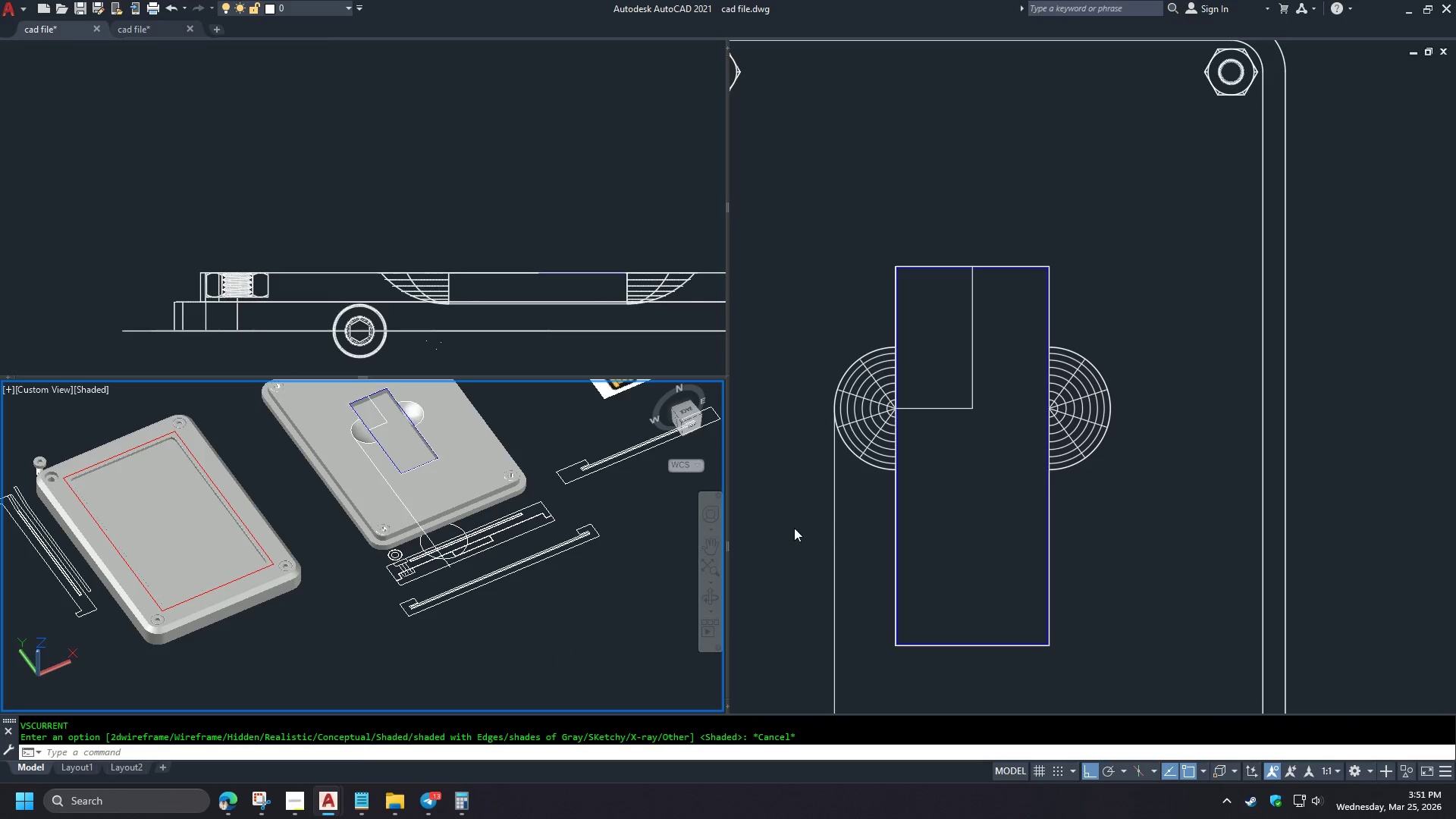 
left_click([794, 528])
 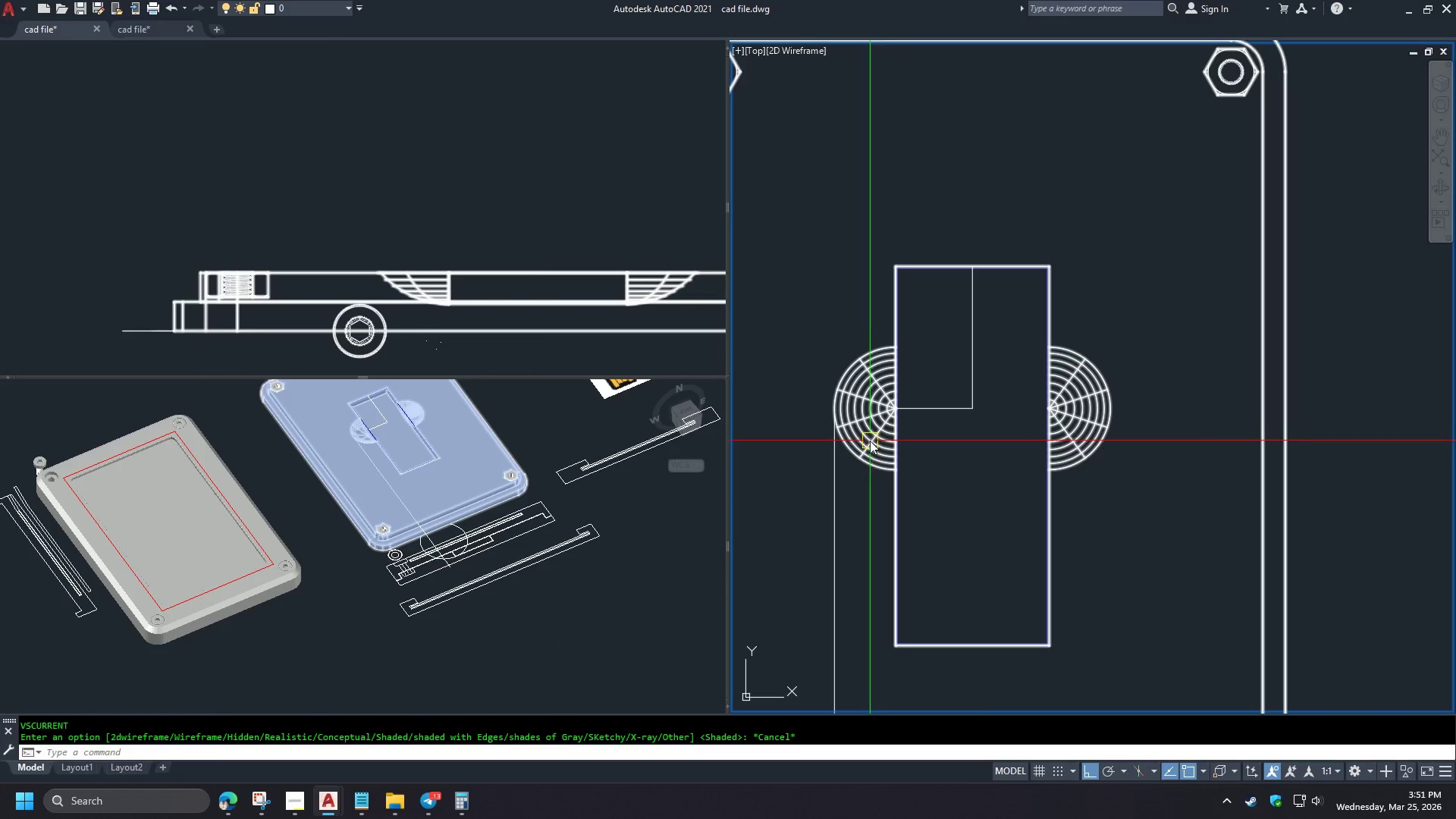 
left_click([870, 441])
 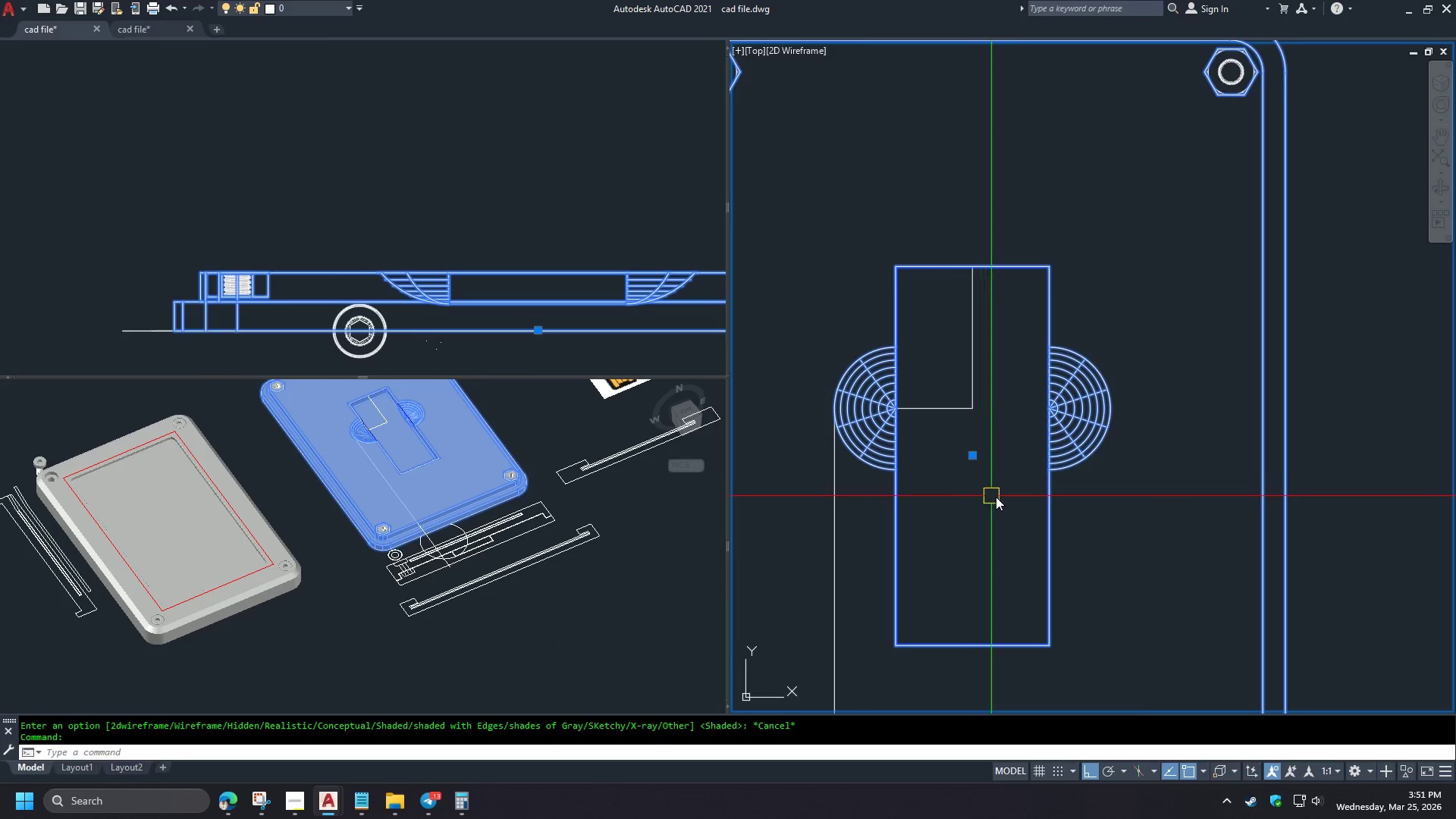 
scroll: coordinate [1031, 507], scroll_direction: down, amount: 3.0
 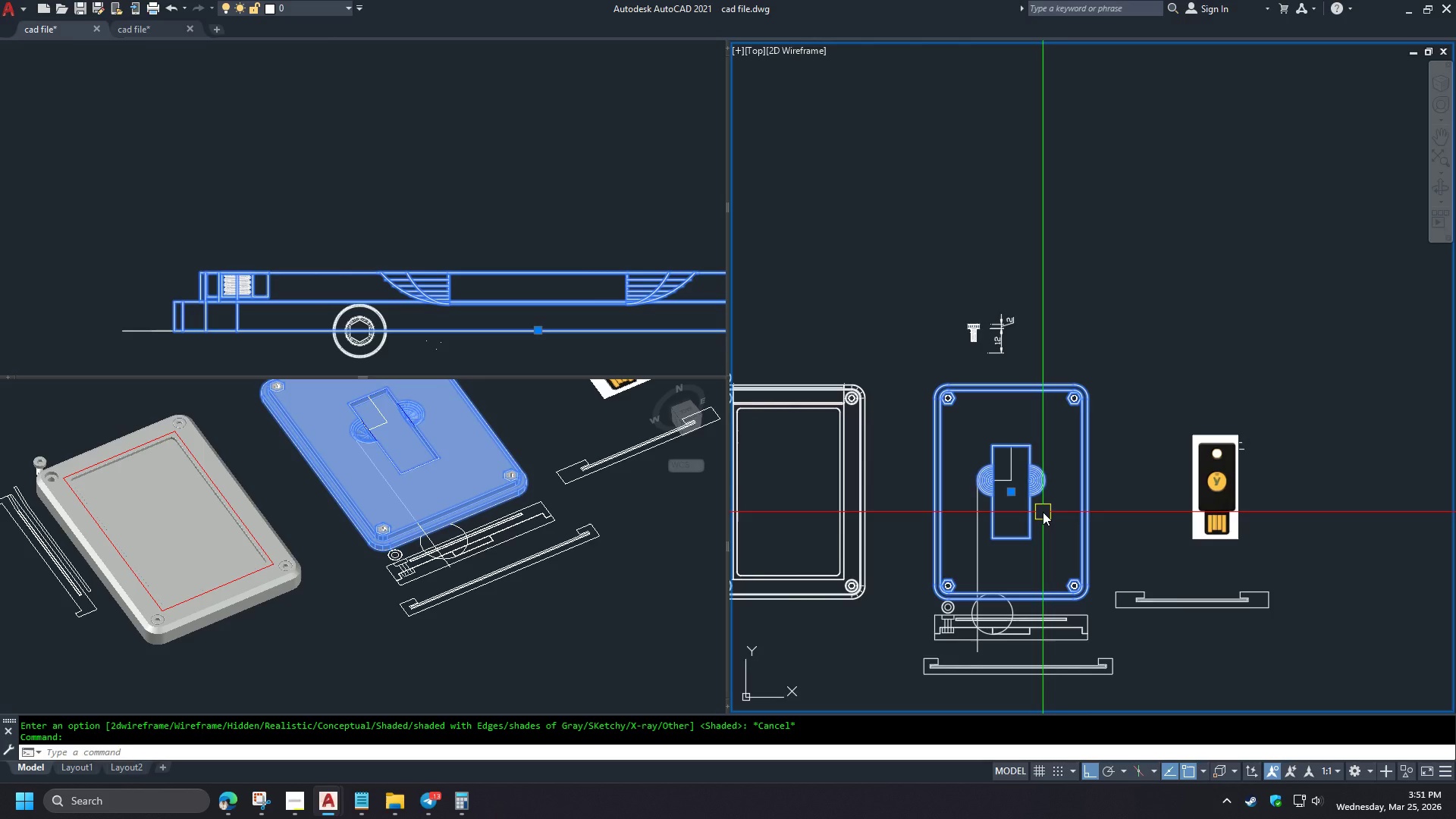 
key(Escape)
 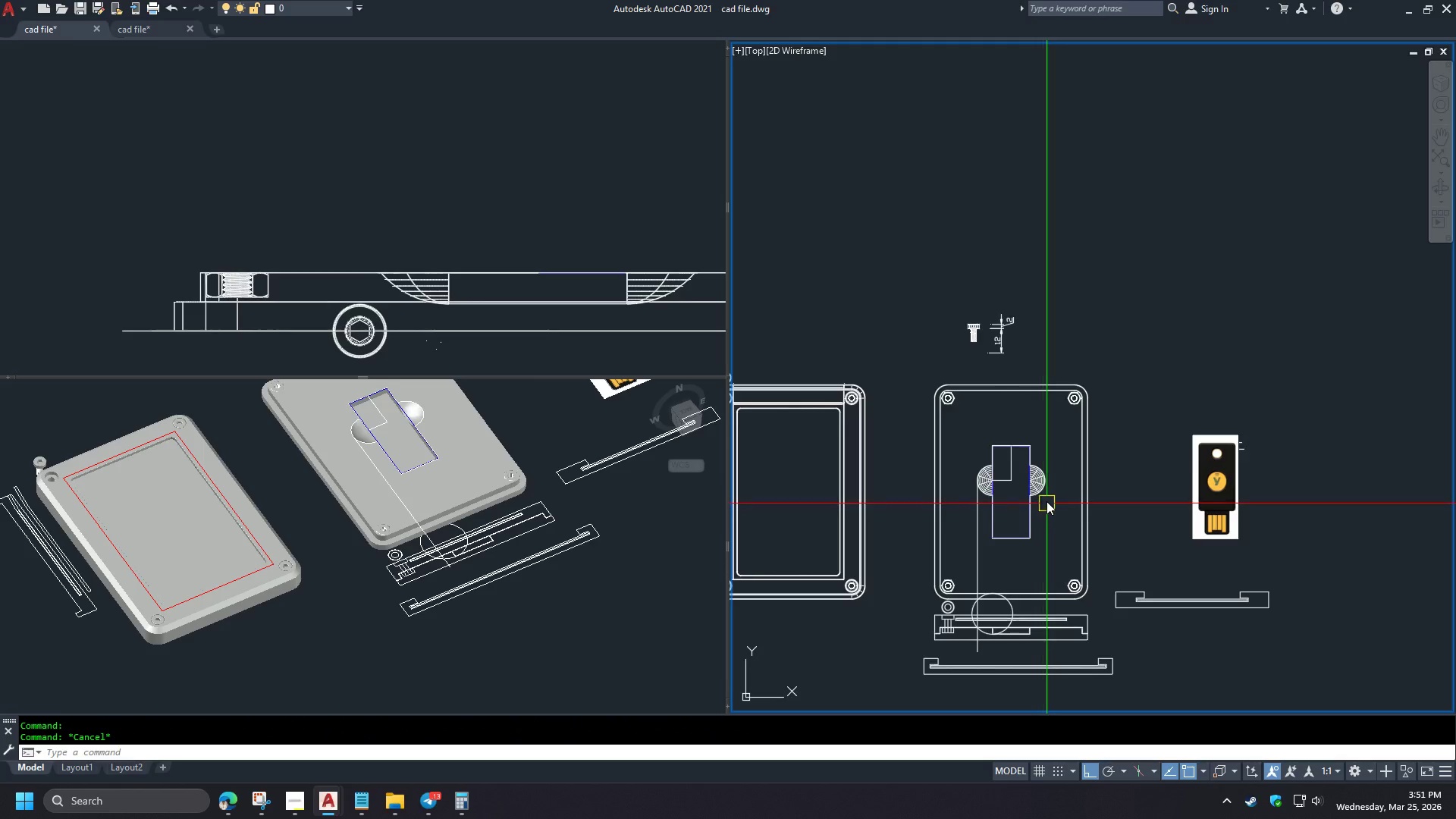 
double_click([922, 322])
 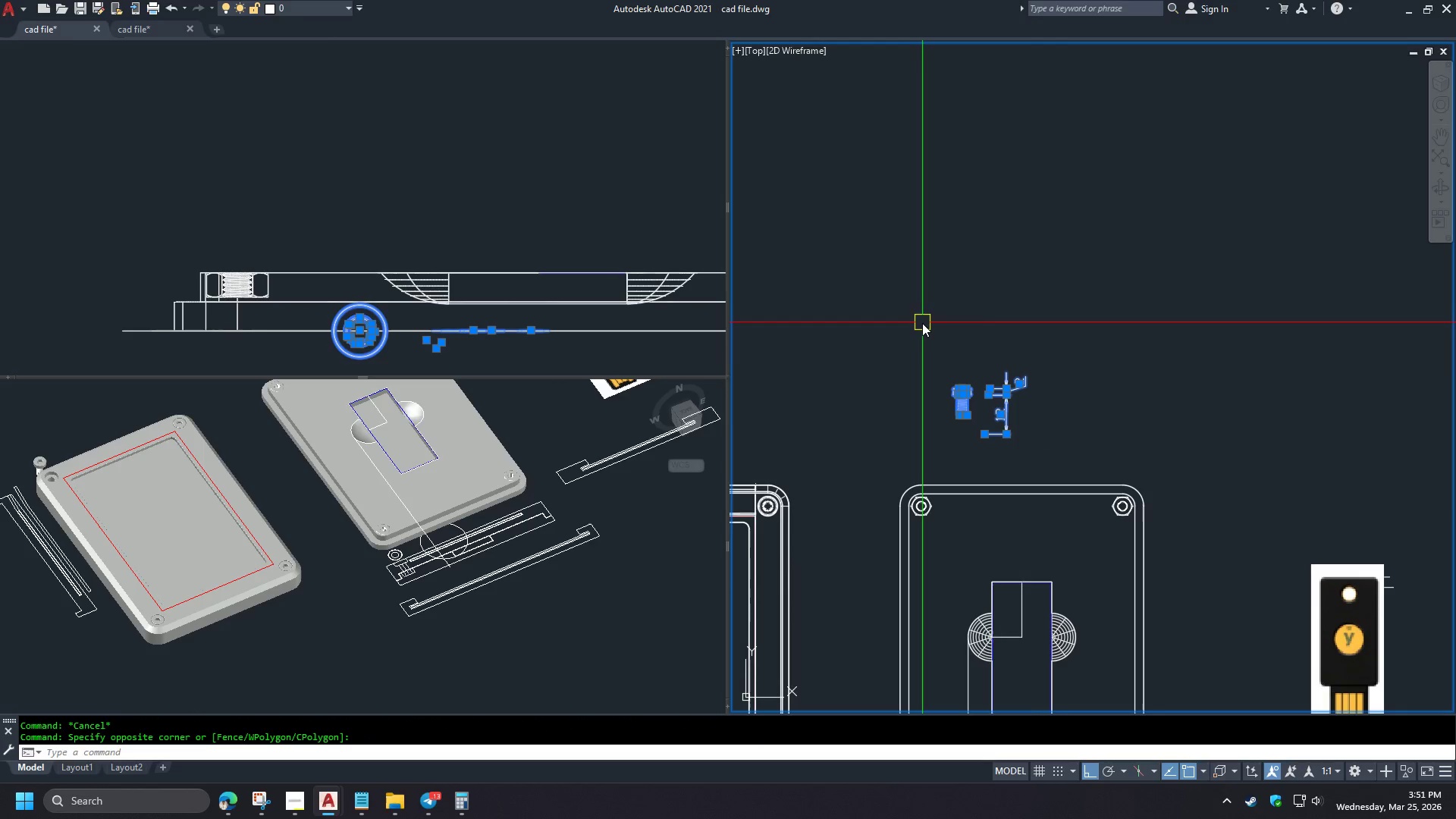 
key(E)
 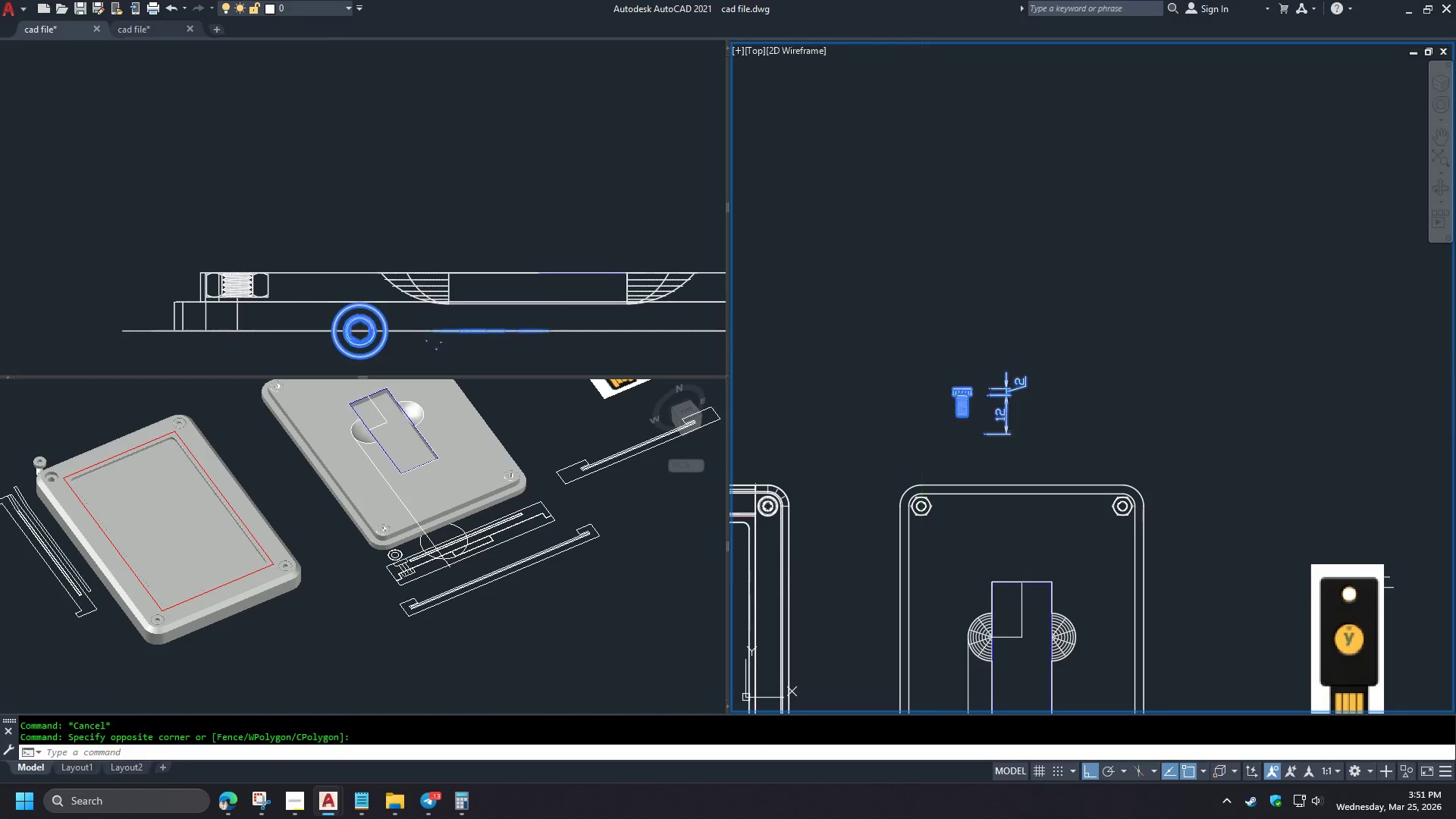 
key(Space)
 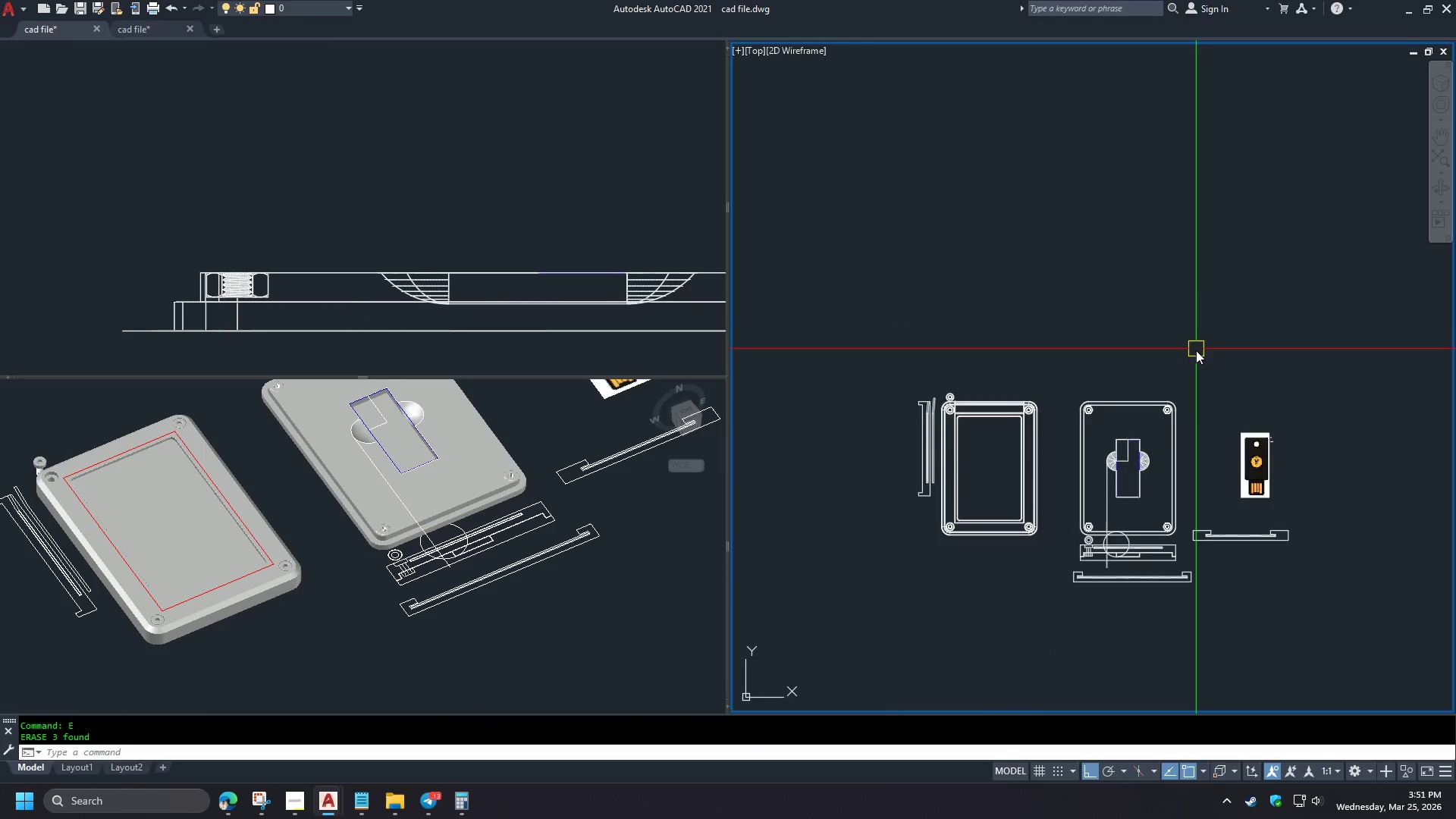 
scroll: coordinate [1057, 482], scroll_direction: down, amount: 2.0
 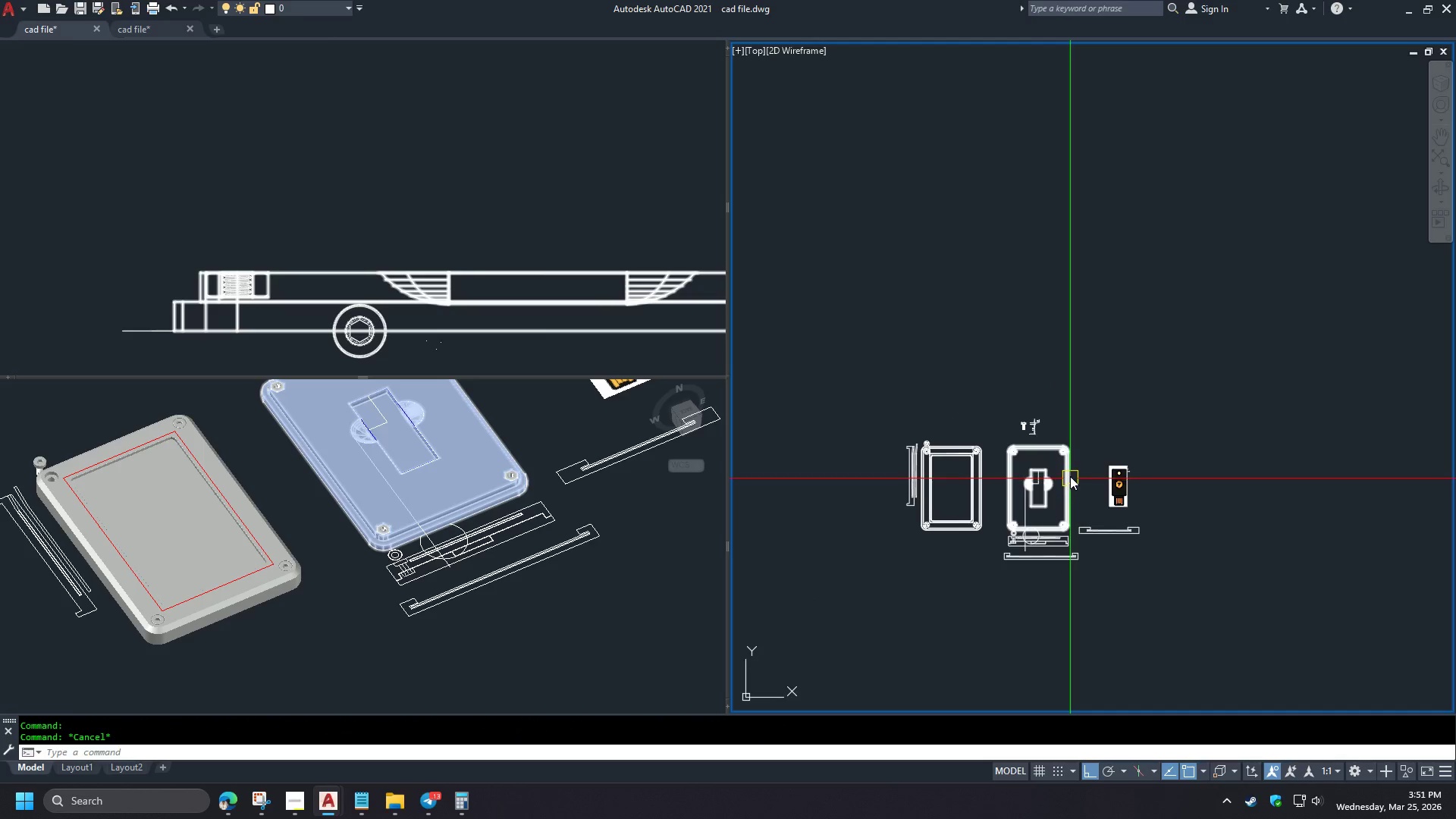 
scroll: coordinate [1040, 434], scroll_direction: up, amount: 3.0
 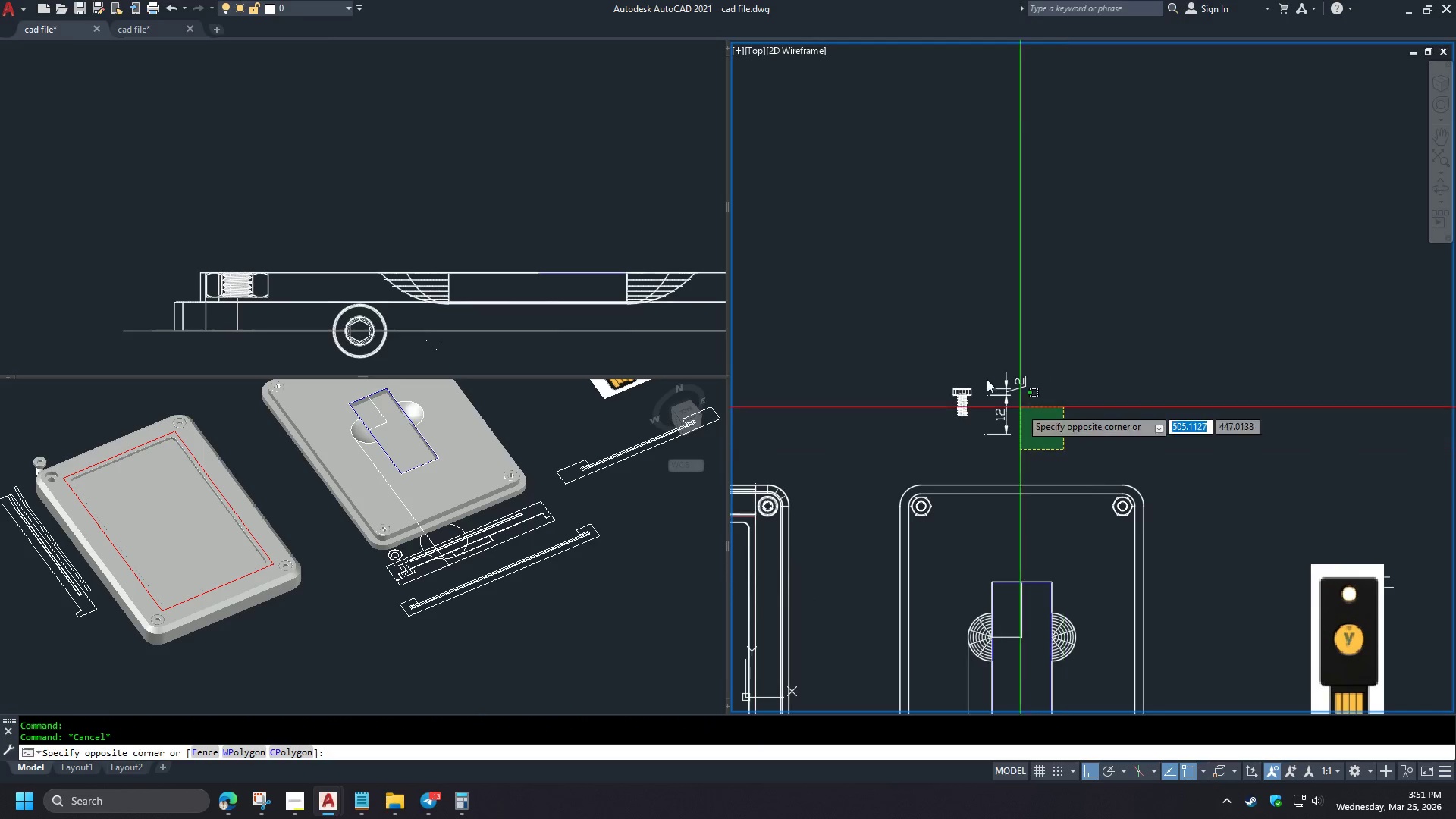 
double_click([1213, 366])
 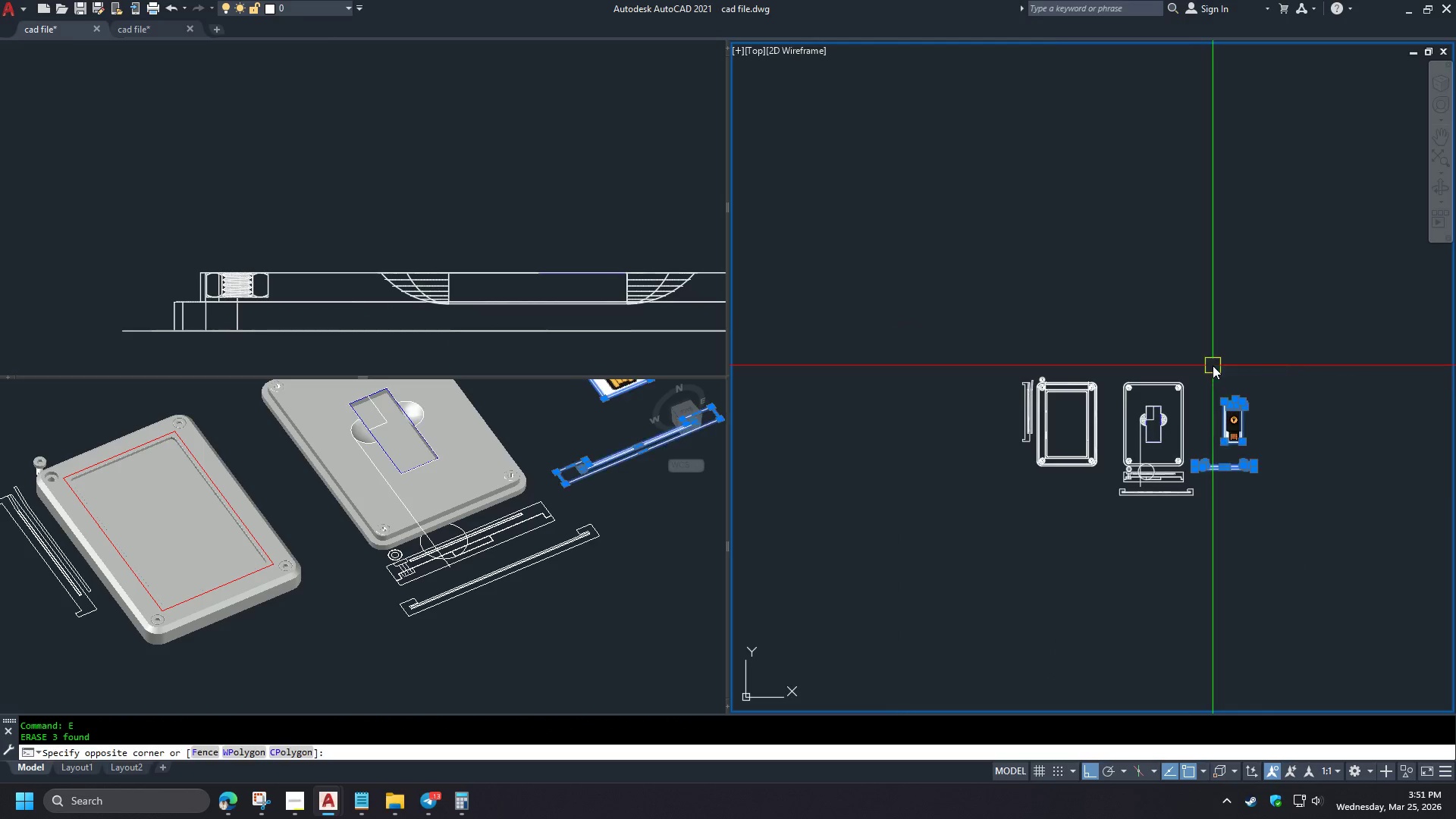 
key(E)
 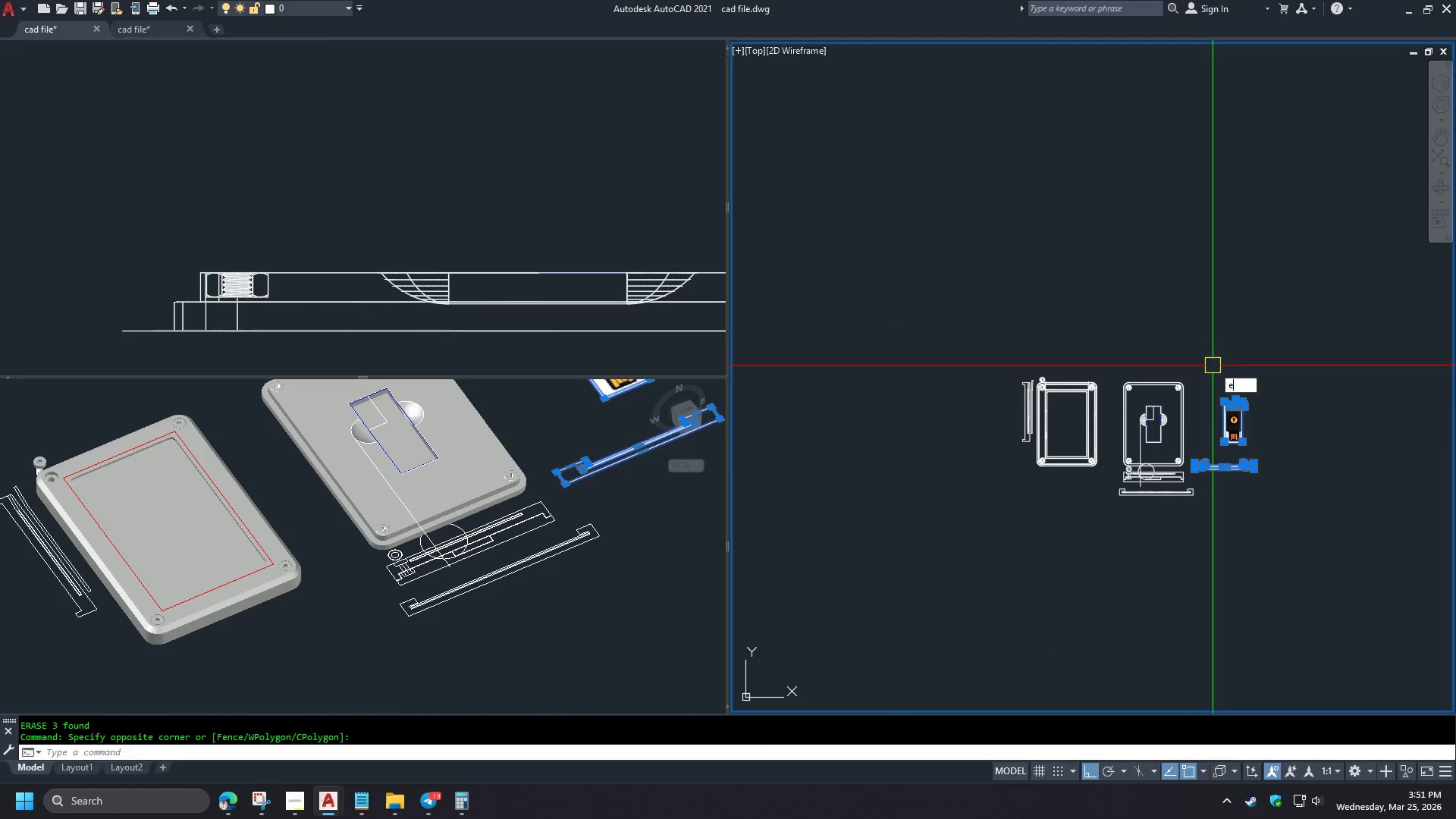 
key(Space)
 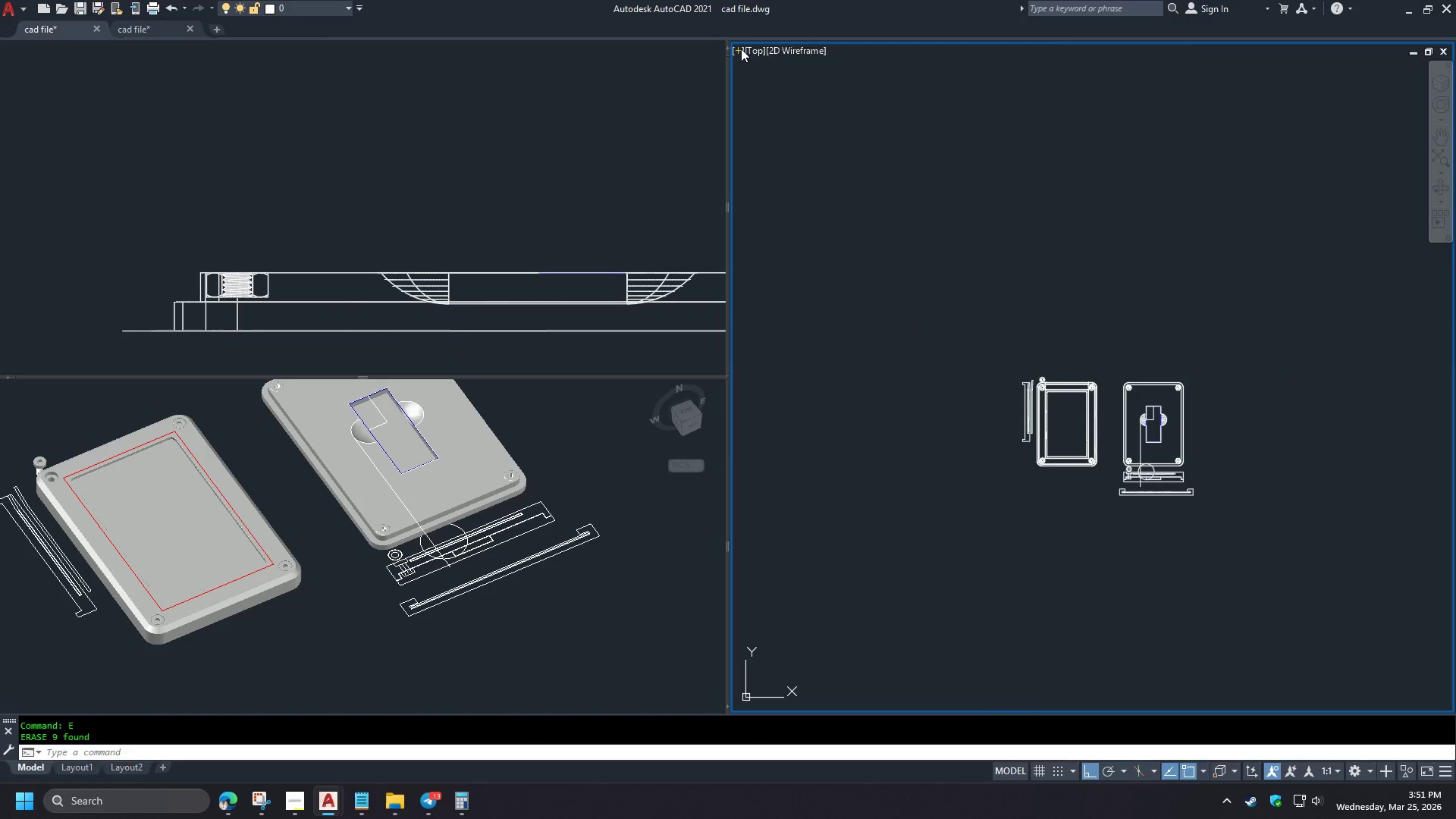 
double_click([741, 49])
 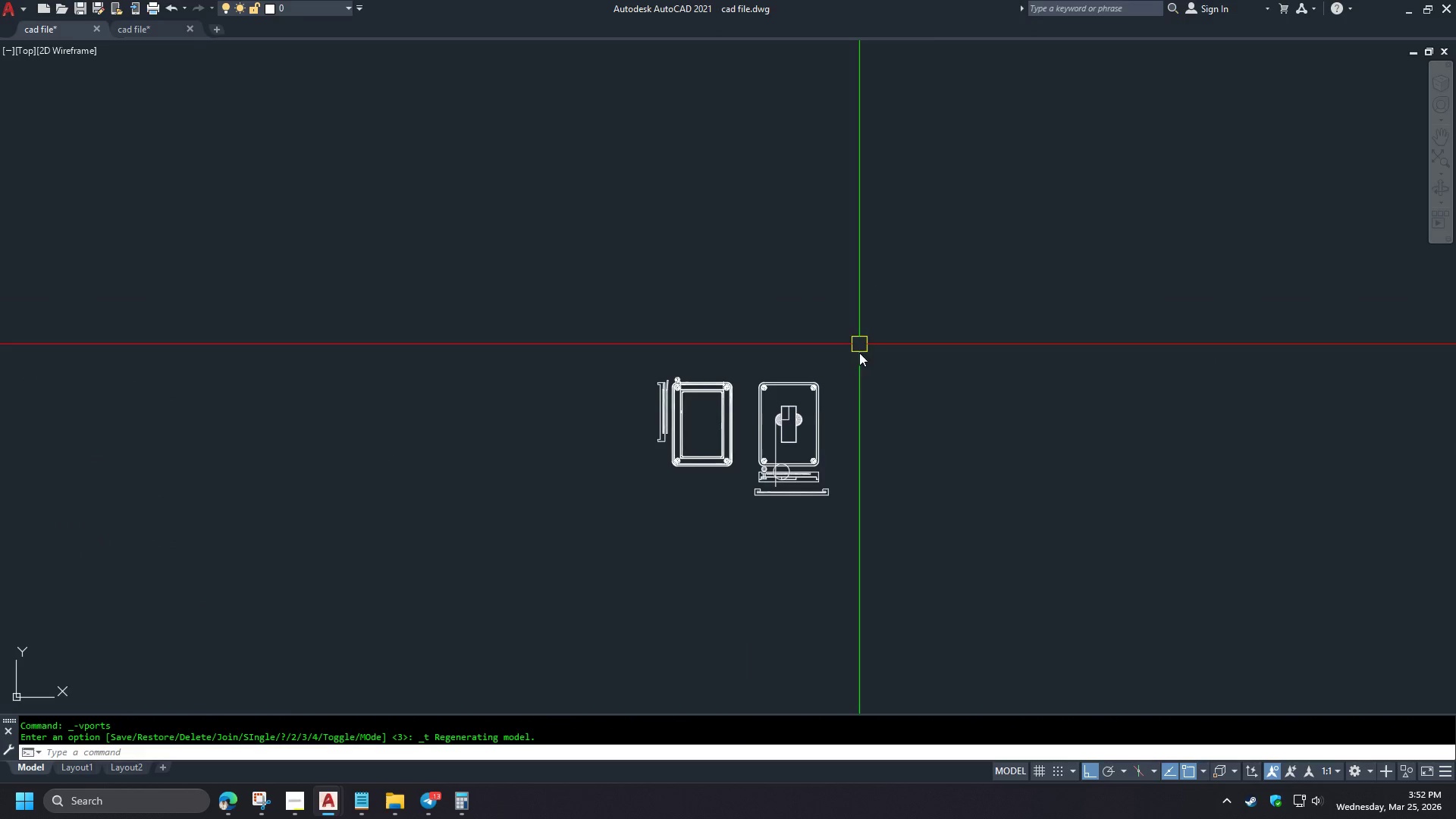 
scroll: coordinate [1196, 350], scroll_direction: down, amount: 3.0
 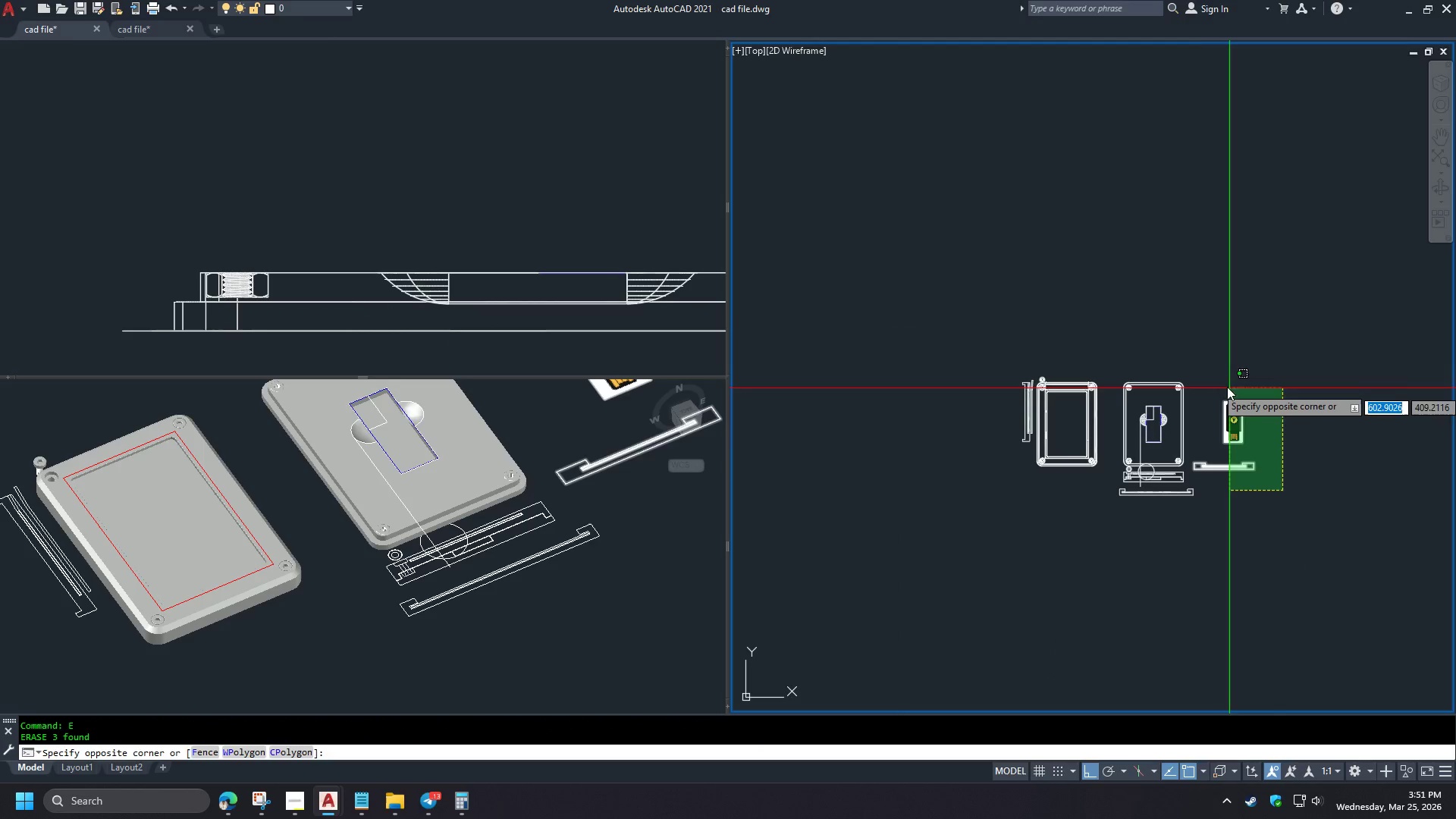 
left_click_drag(start_coordinate=[1094, 601], to_coordinate=[1087, 597])
 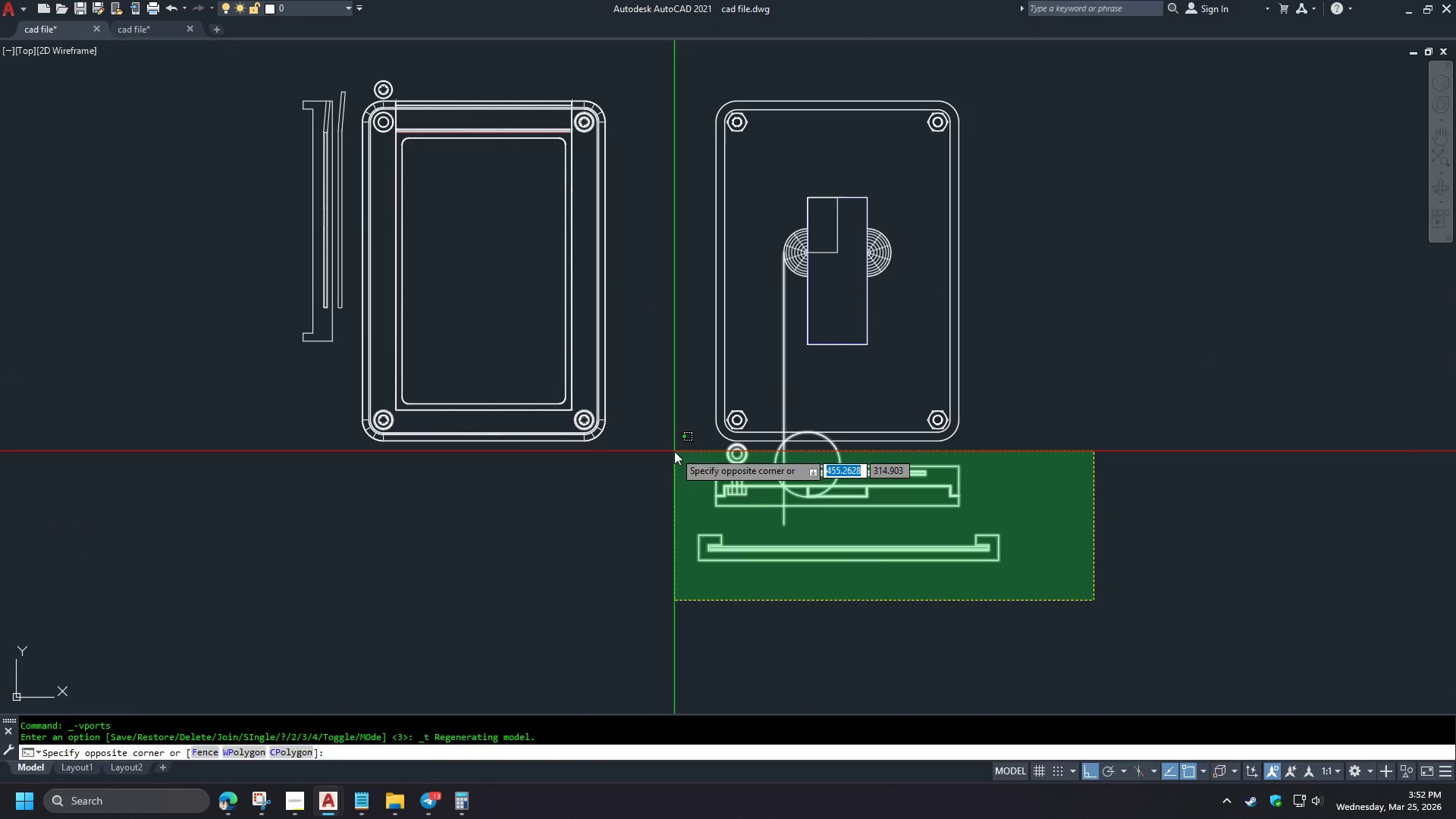 
left_click([674, 451])
 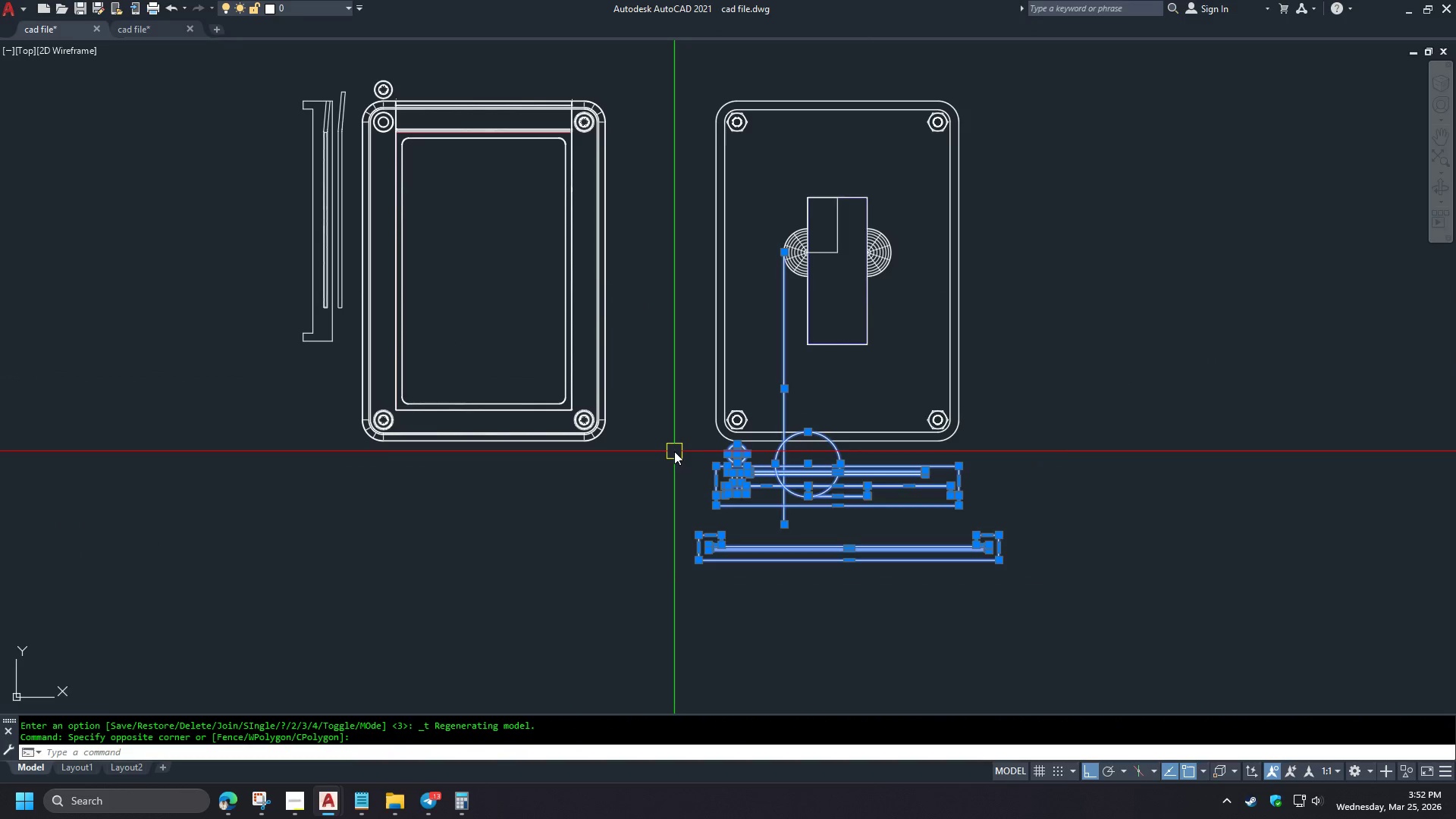 
key(E)
 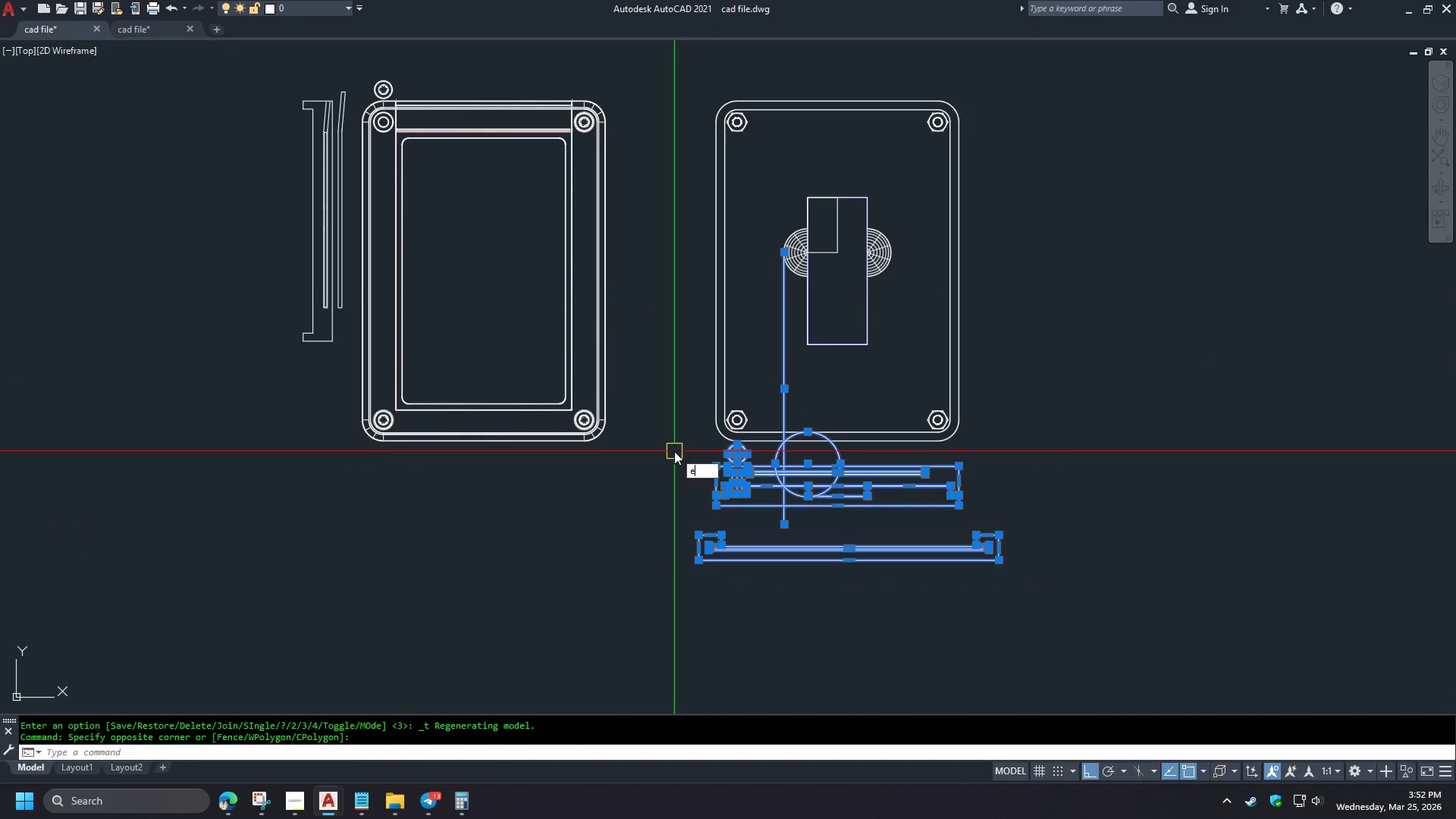 
key(Space)
 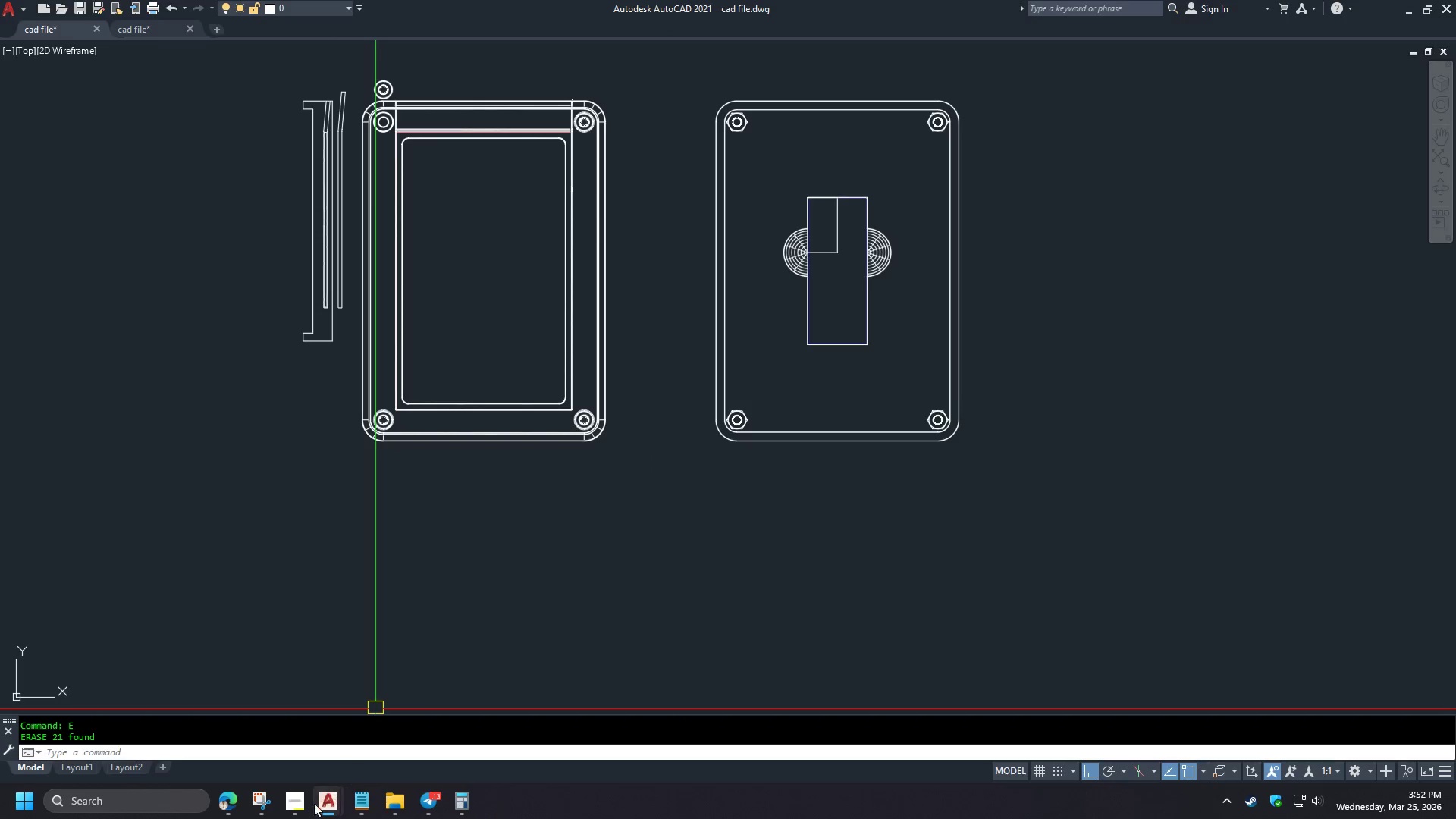 
left_click([299, 809])
 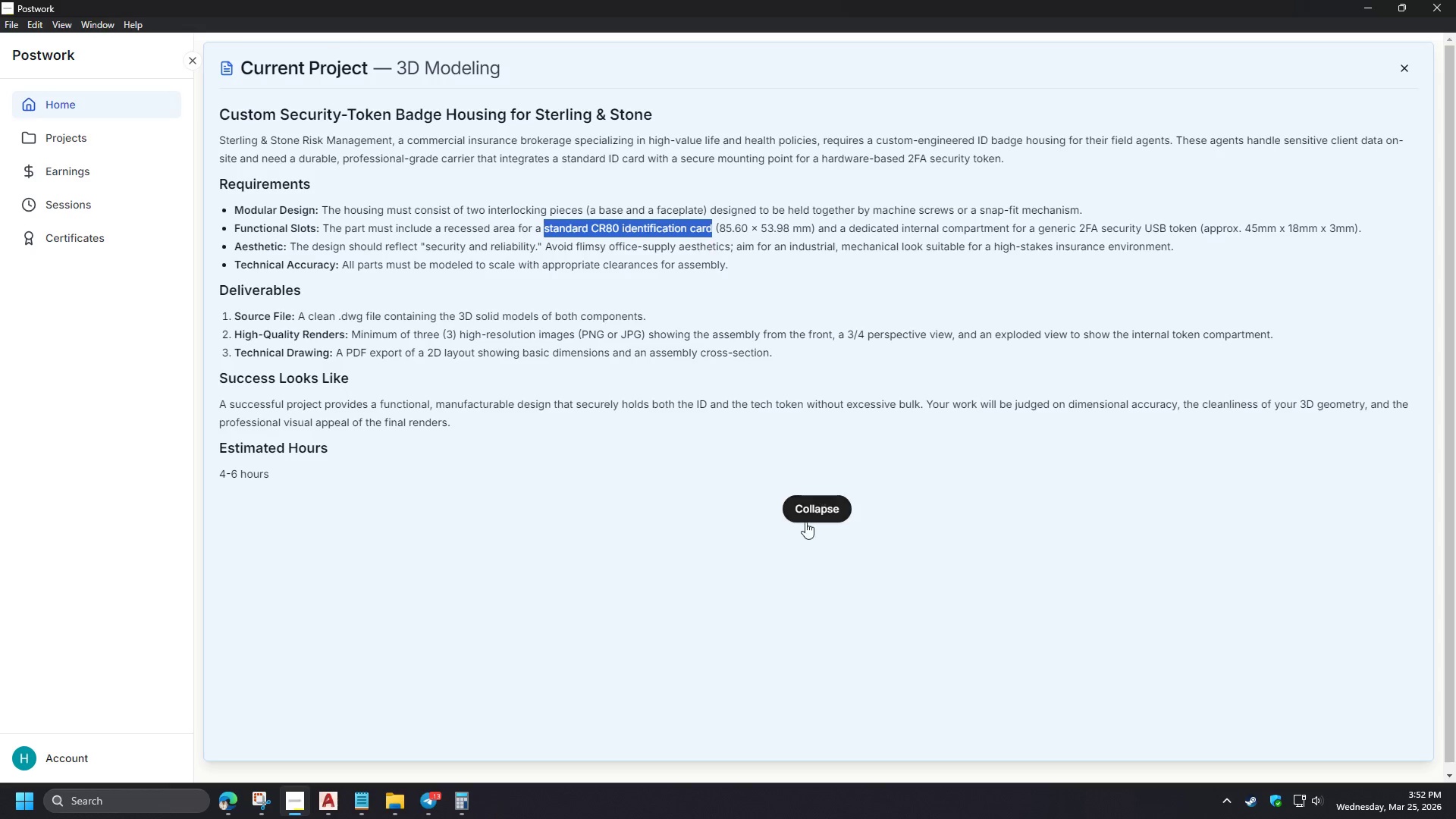 
scroll: coordinate [777, 487], scroll_direction: up, amount: 3.0